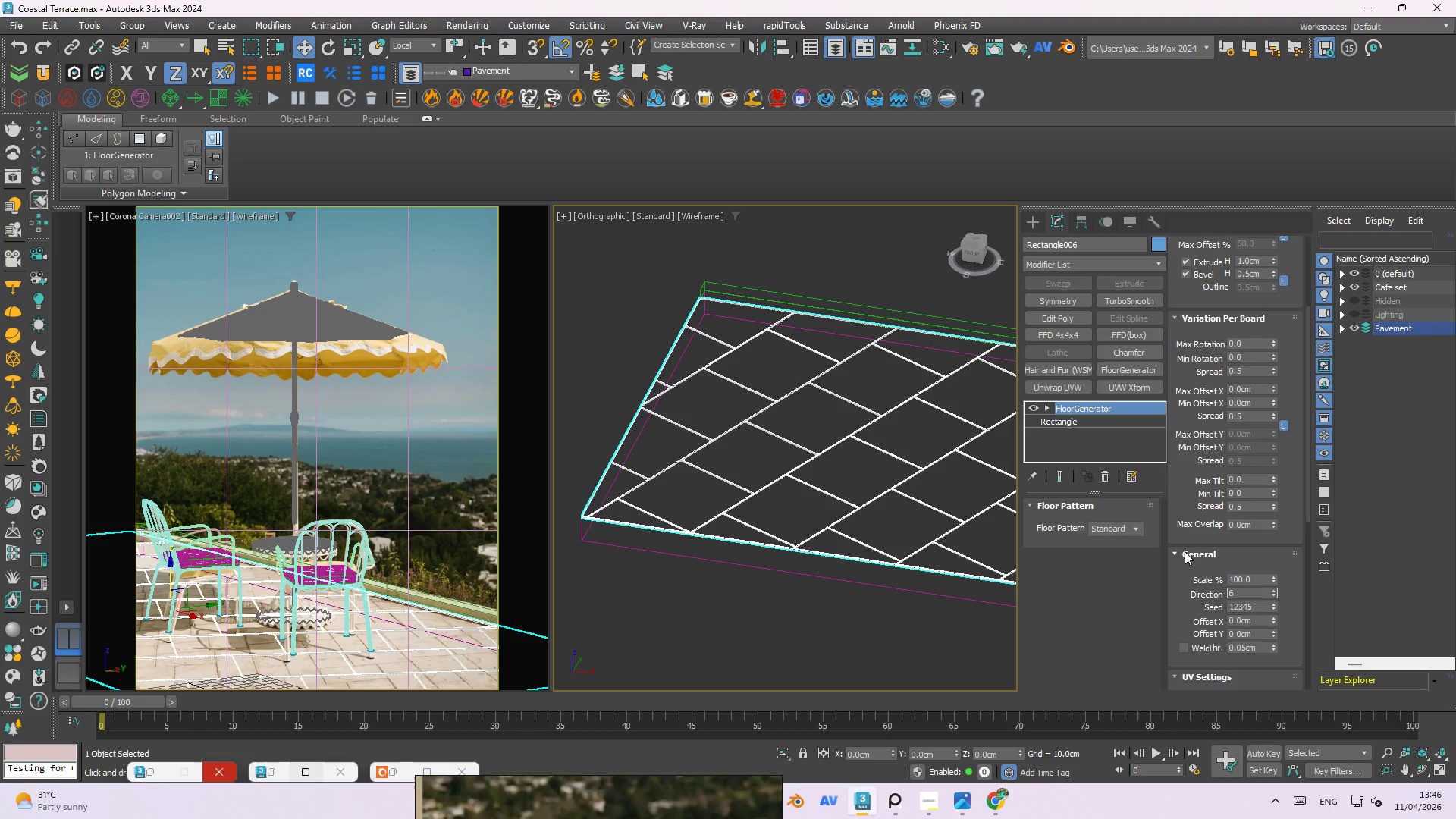 
key(Numpad6)
 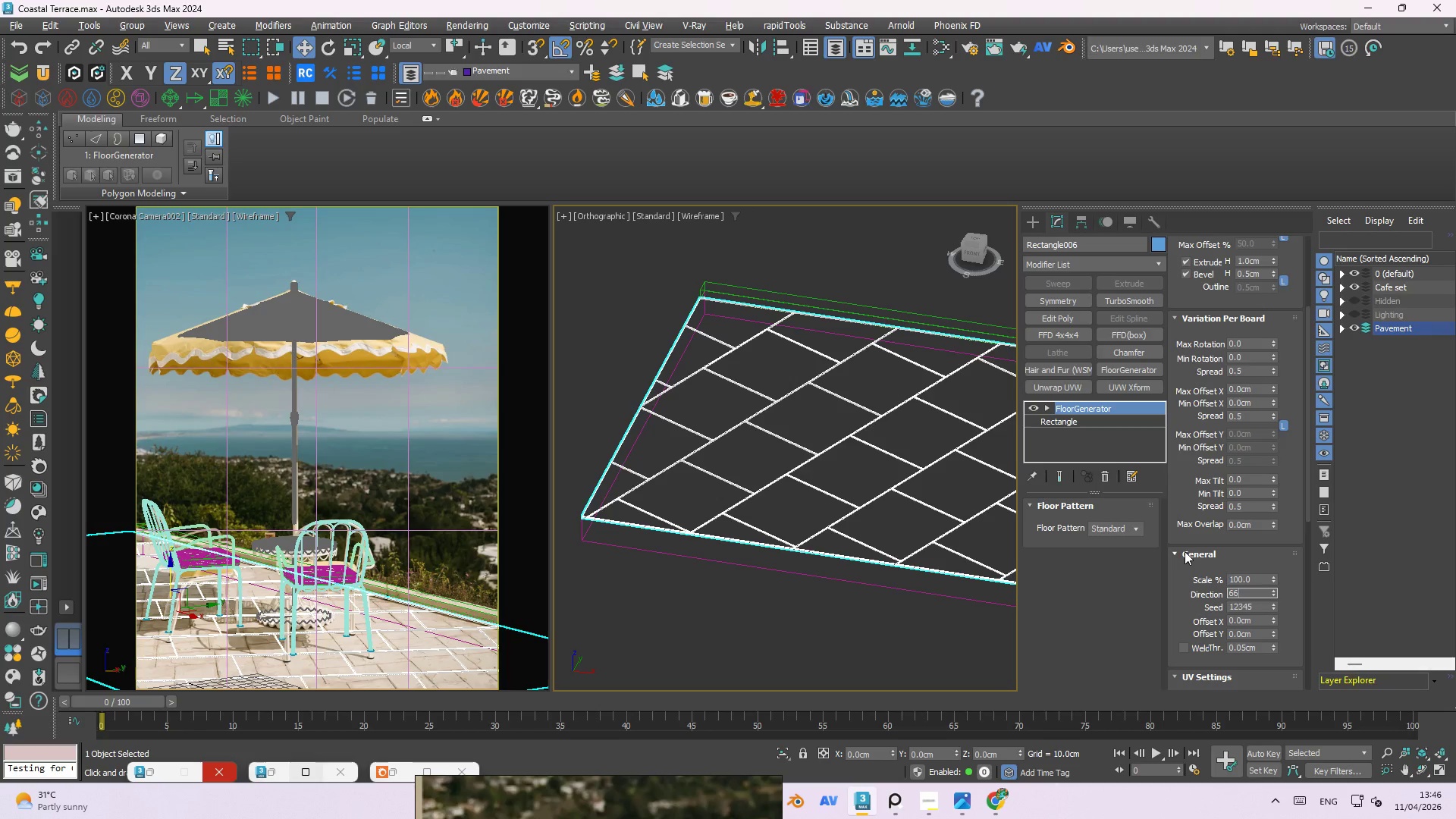 
key(NumpadEnter)
 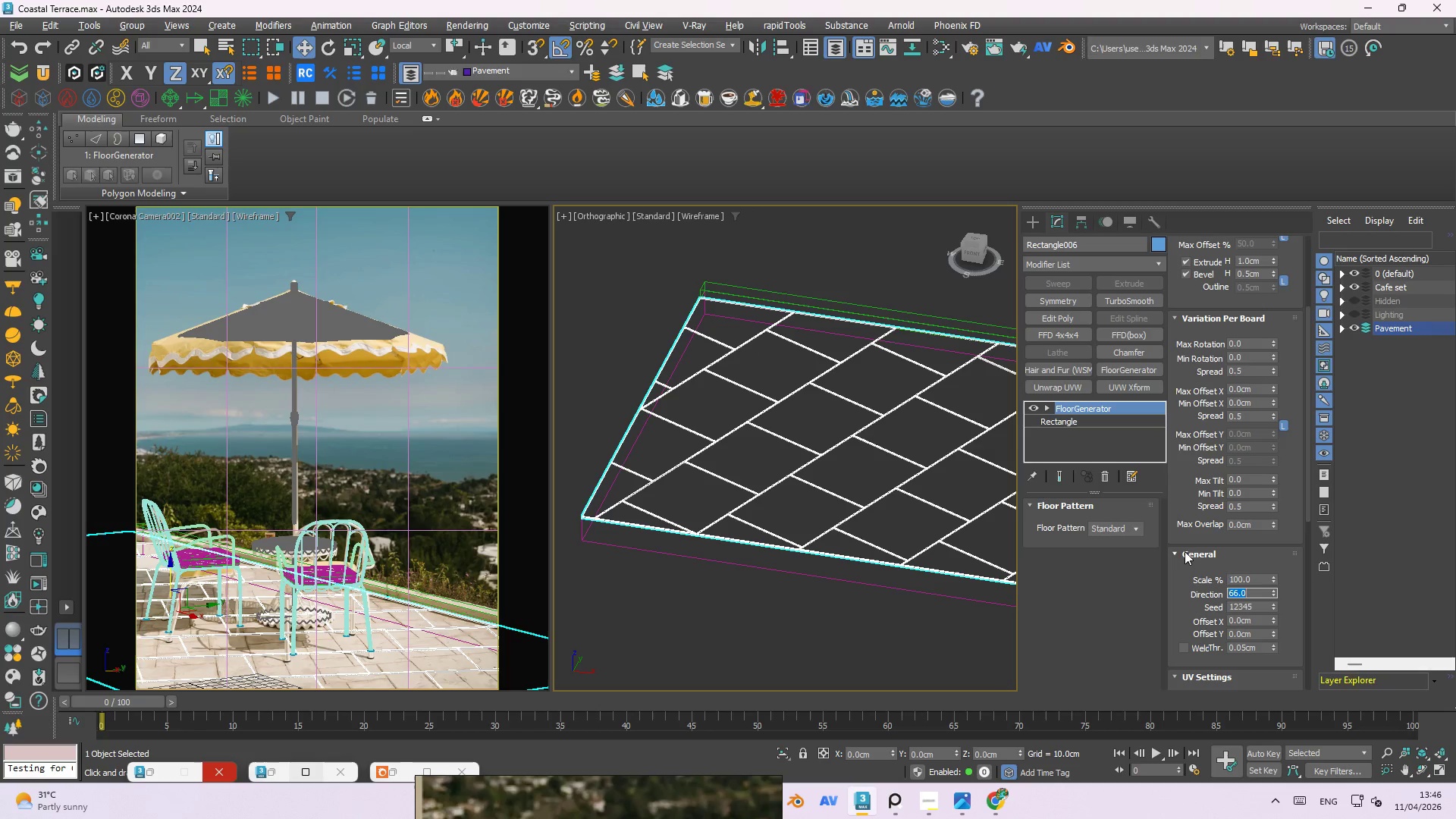 
key(Numpad6)
 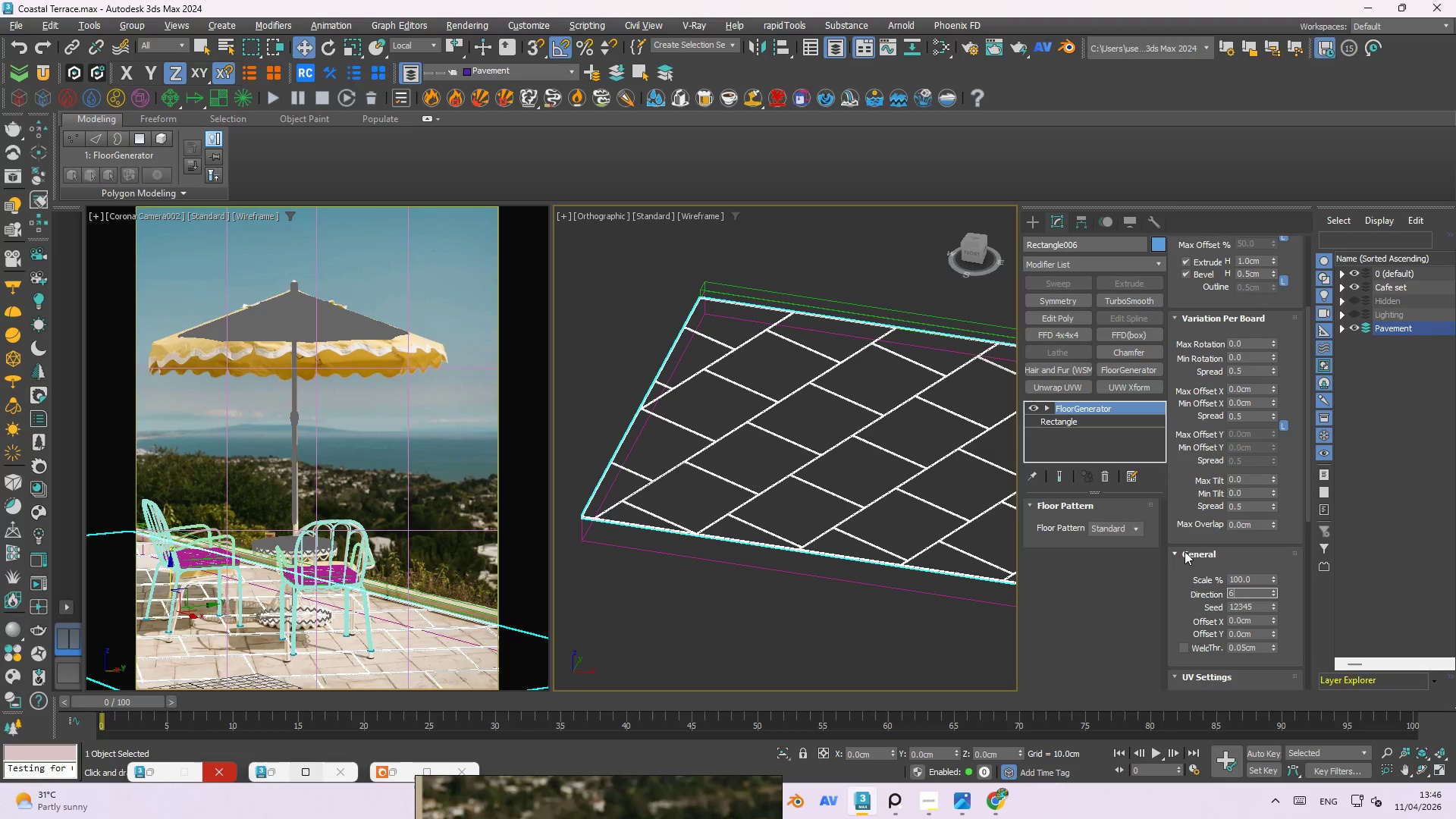 
key(Numpad5)
 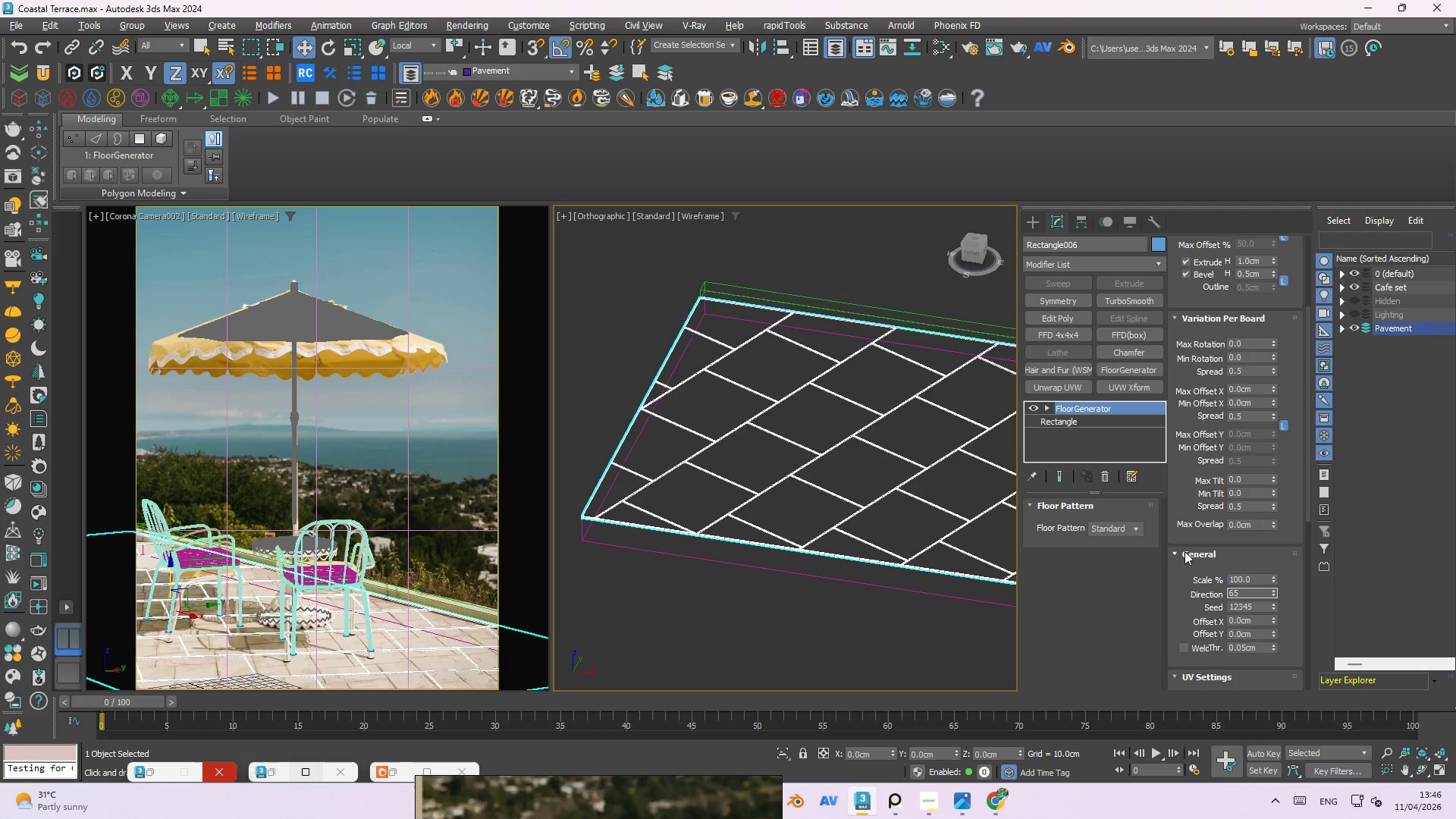 
key(NumpadEnter)
 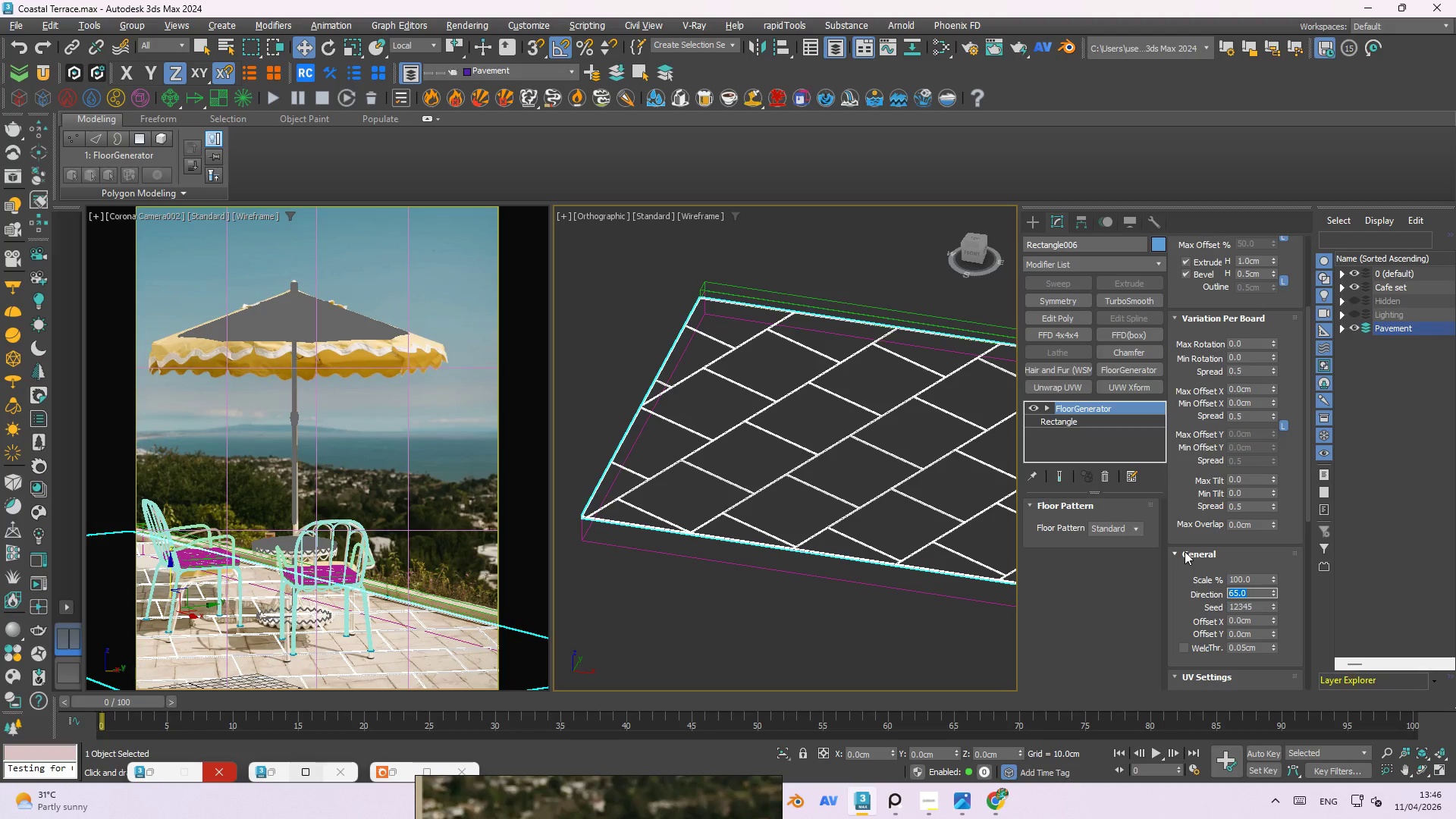 
key(Numpad6)
 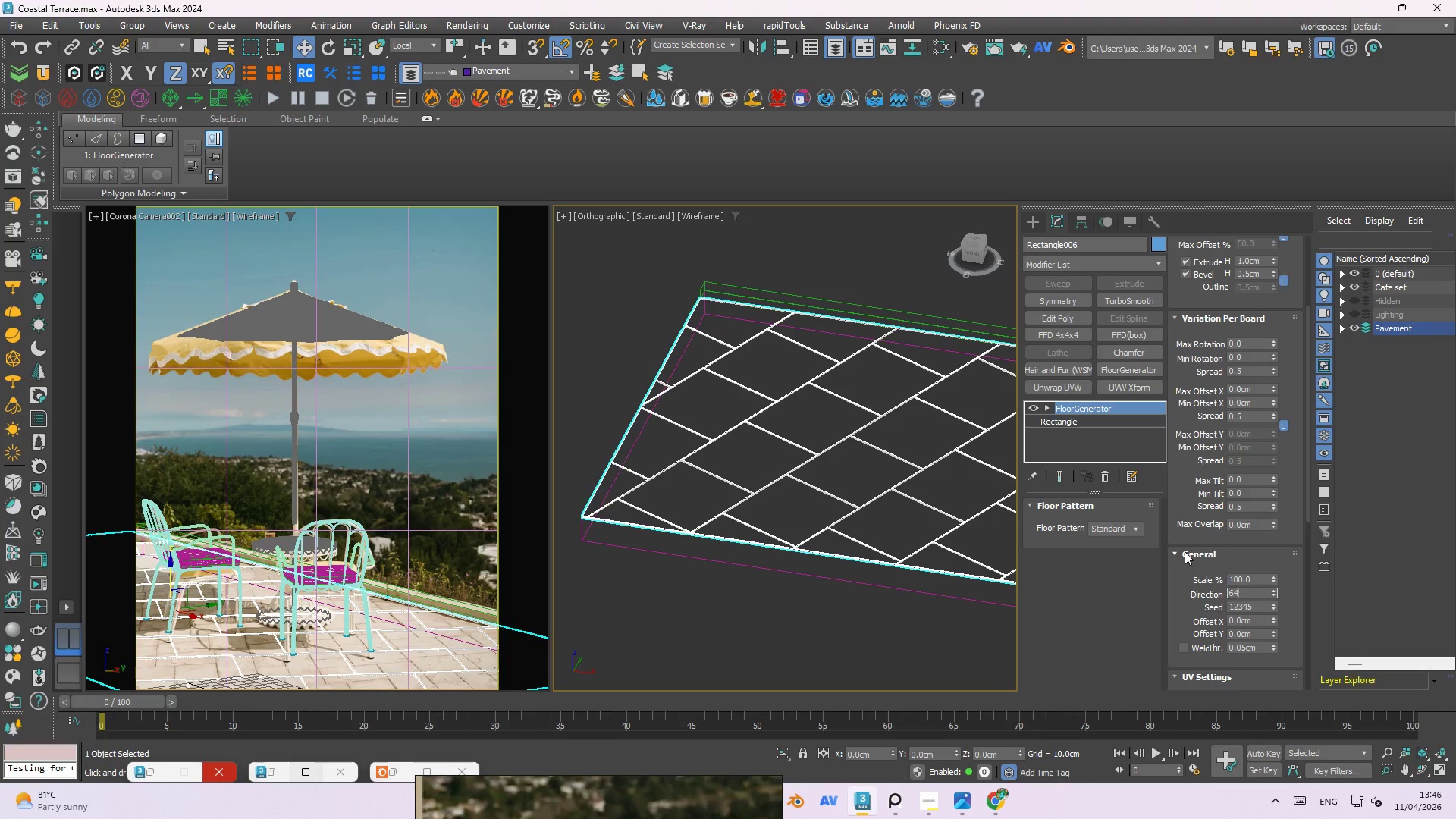 
key(Numpad4)
 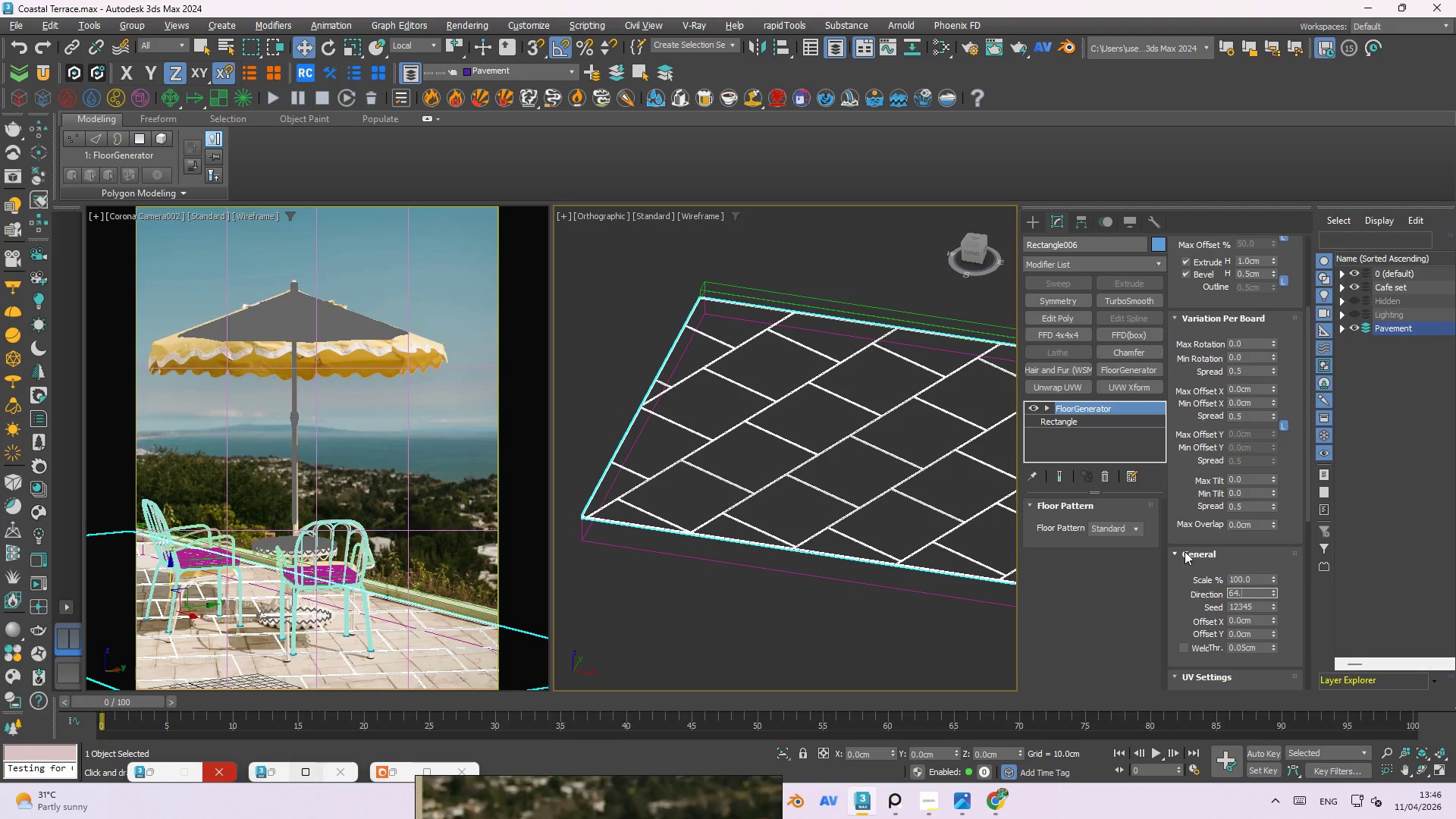 
key(NumpadDecimal)
 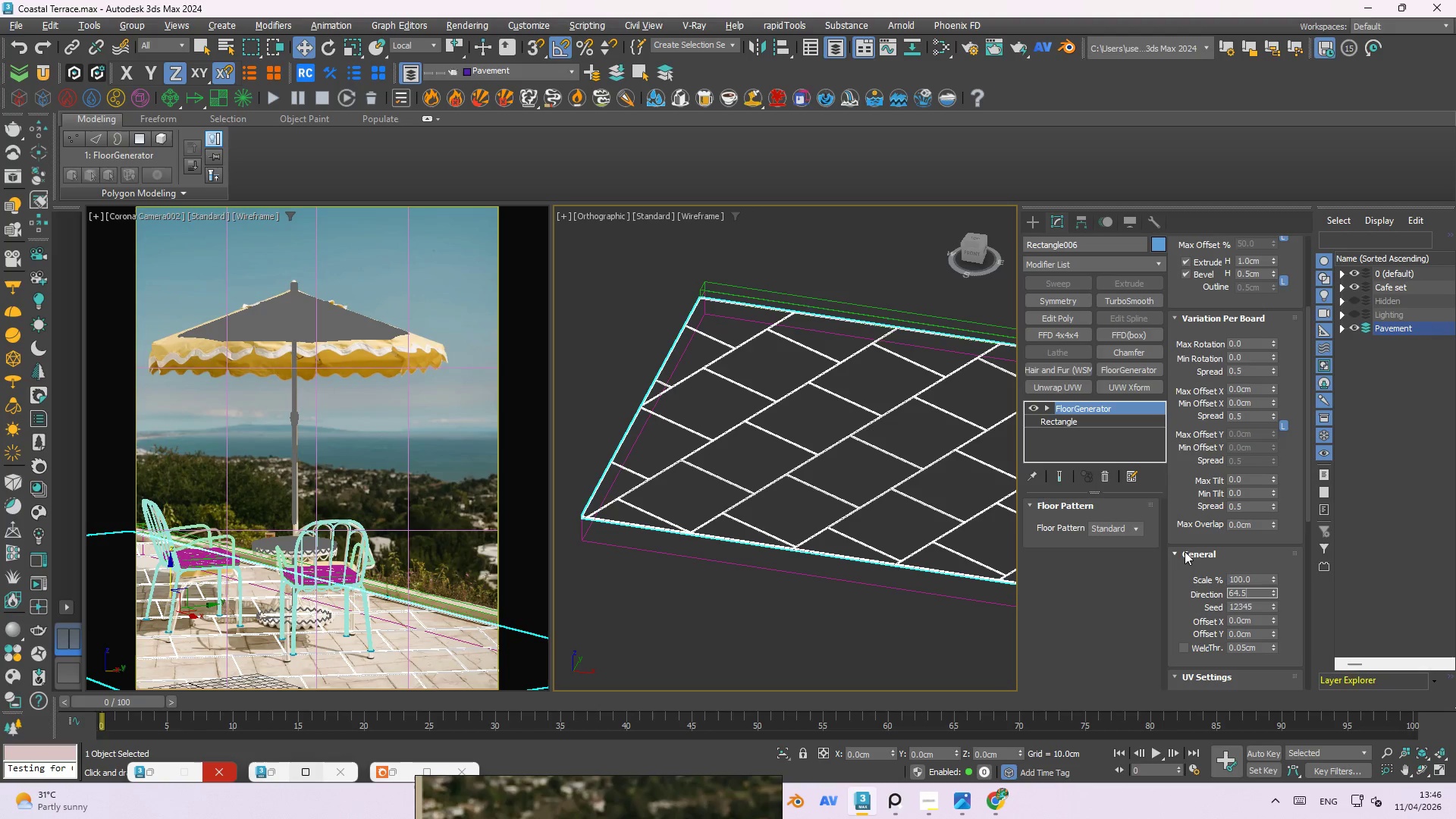 
key(Numpad5)
 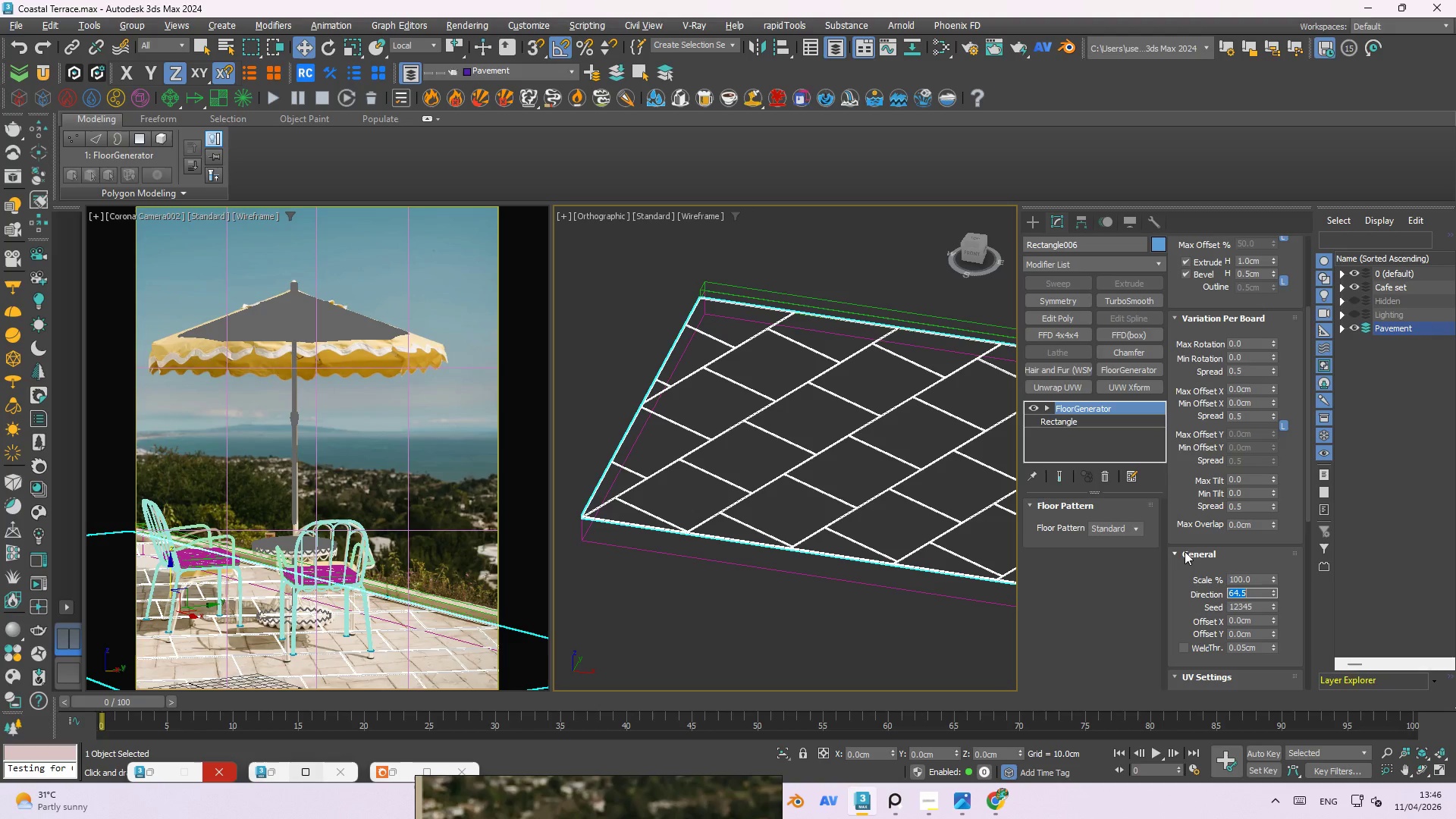 
key(NumpadEnter)
 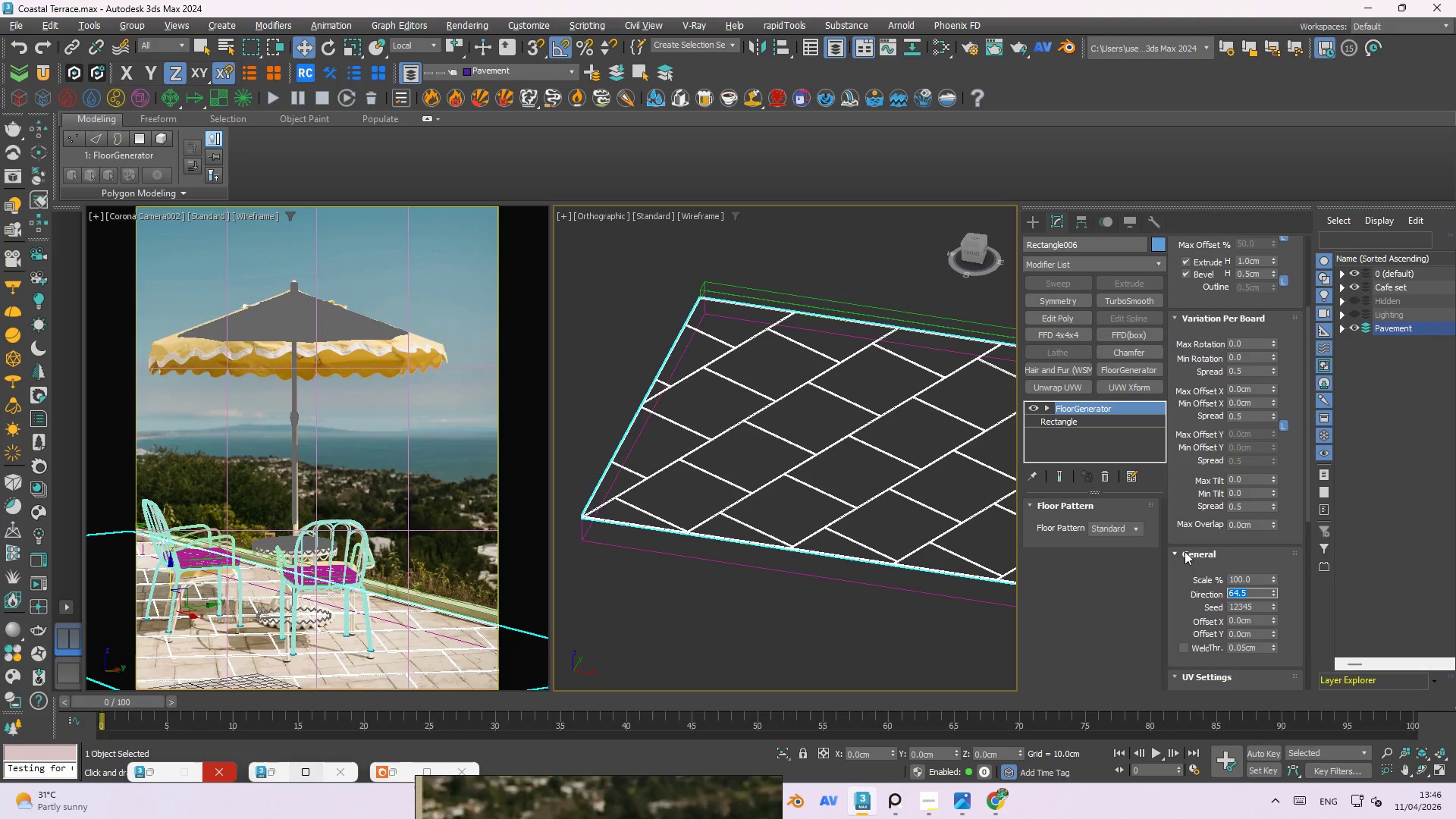 
key(Numpad6)
 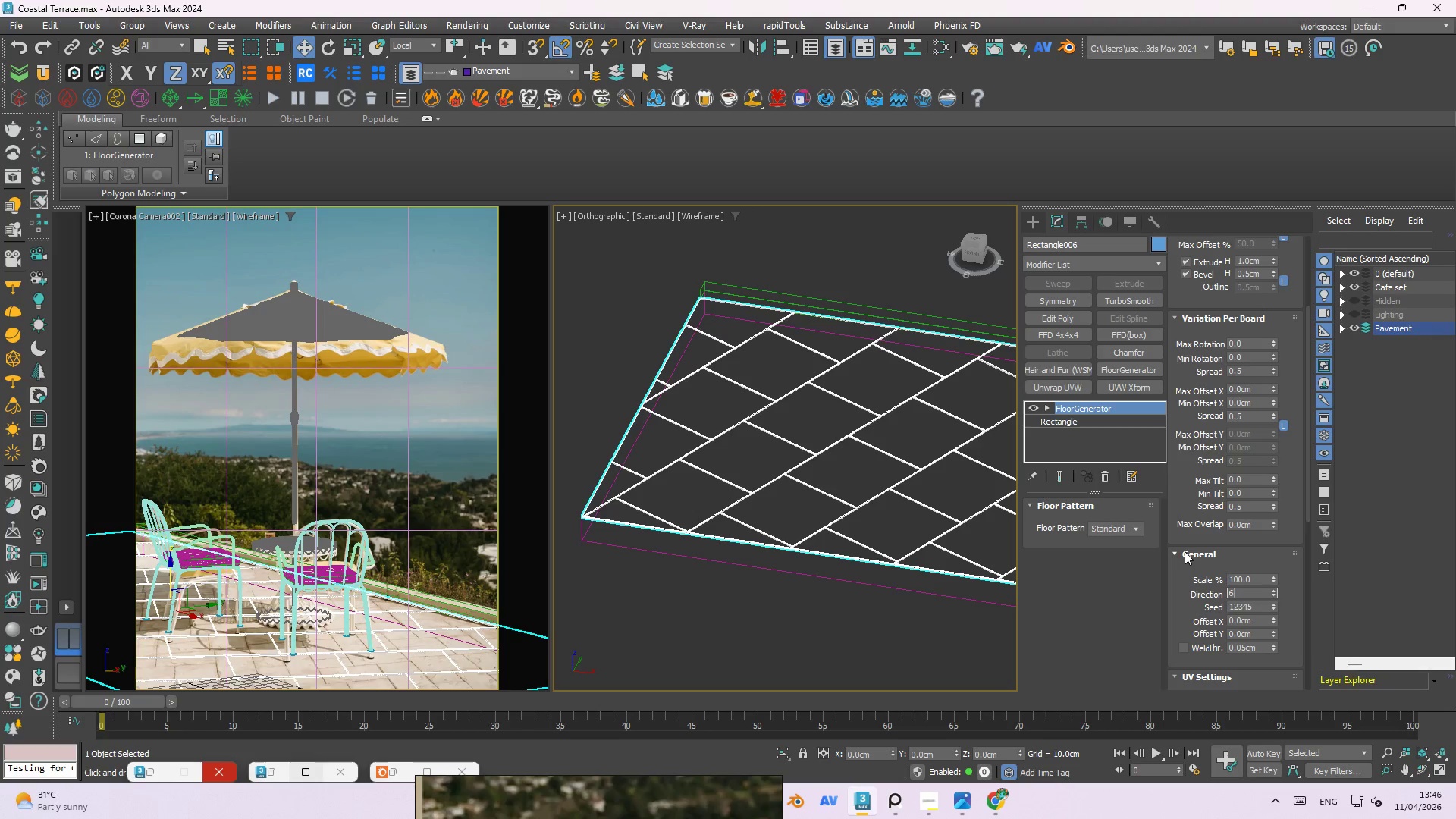 
key(Numpad5)
 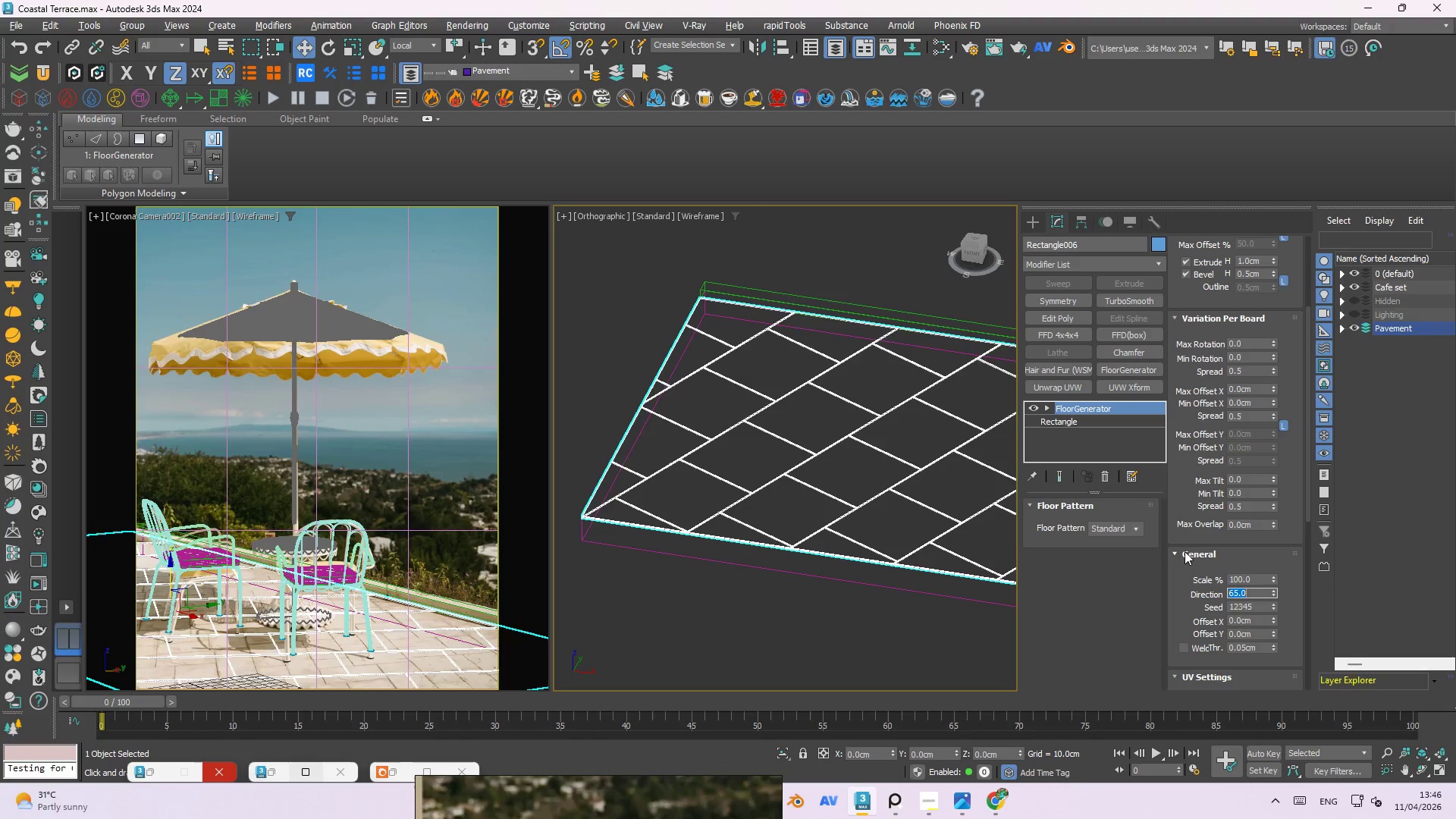 
key(NumpadEnter)
 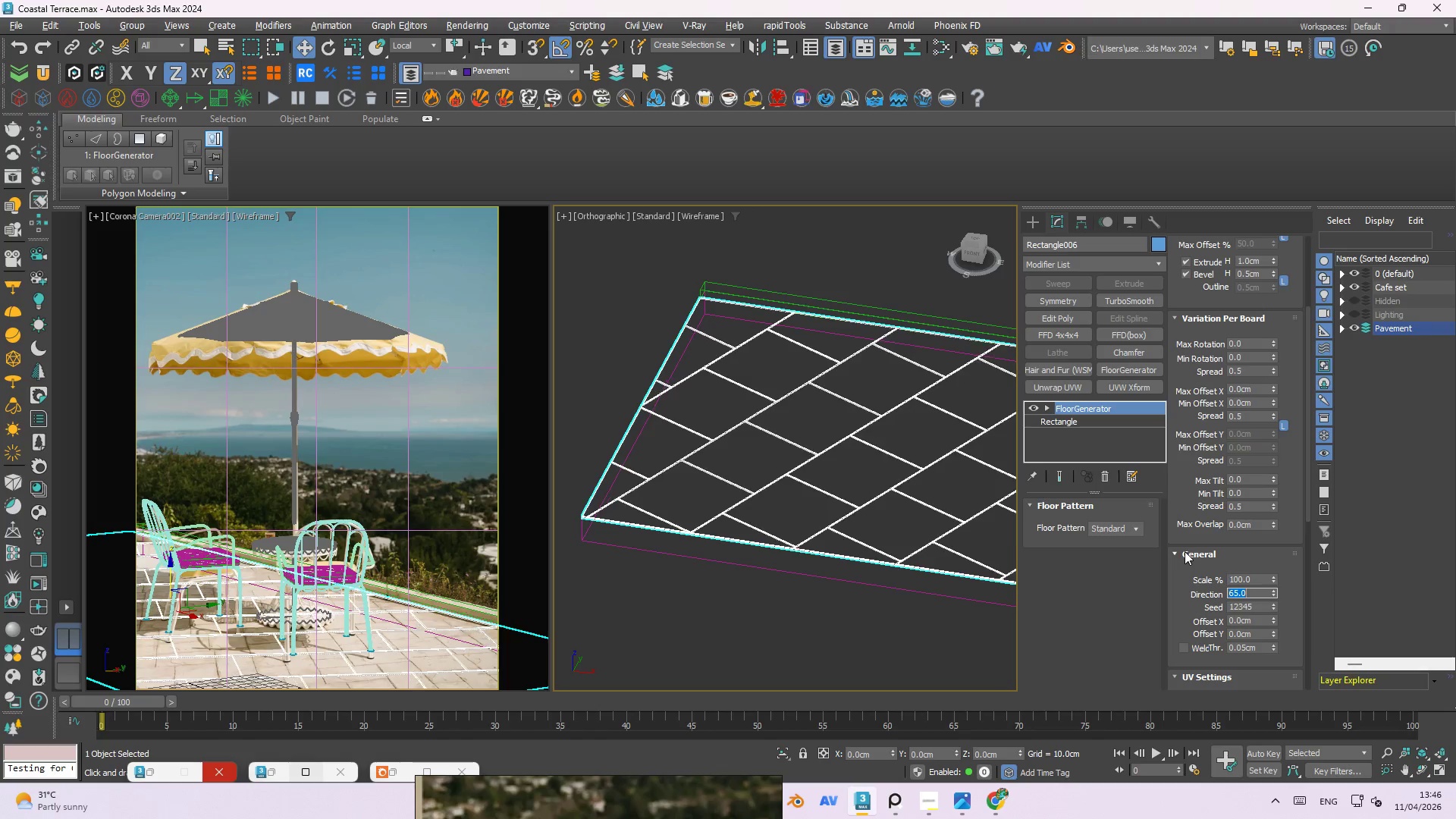 
key(NumpadEnter)
 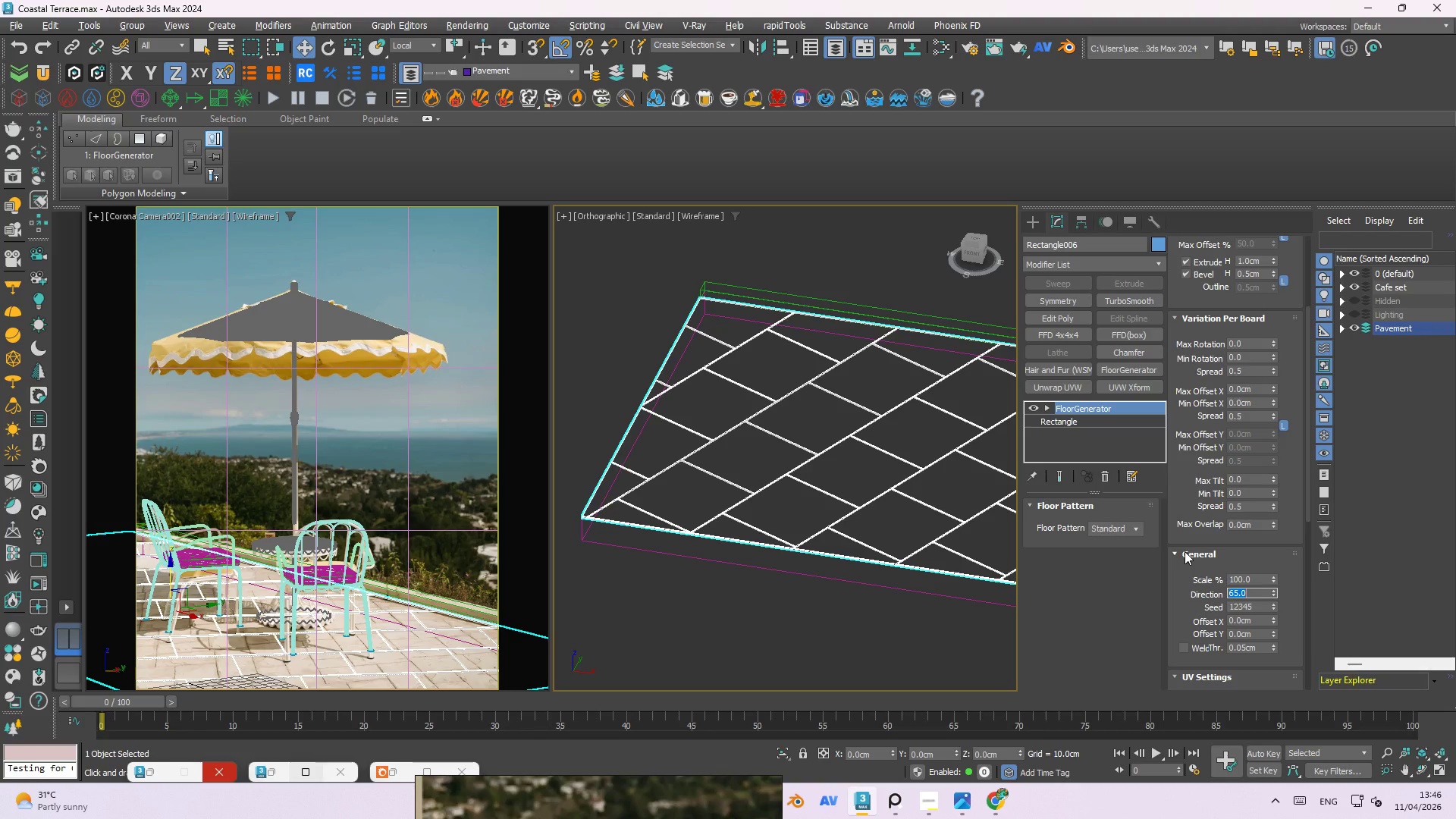 
wait(11.38)
 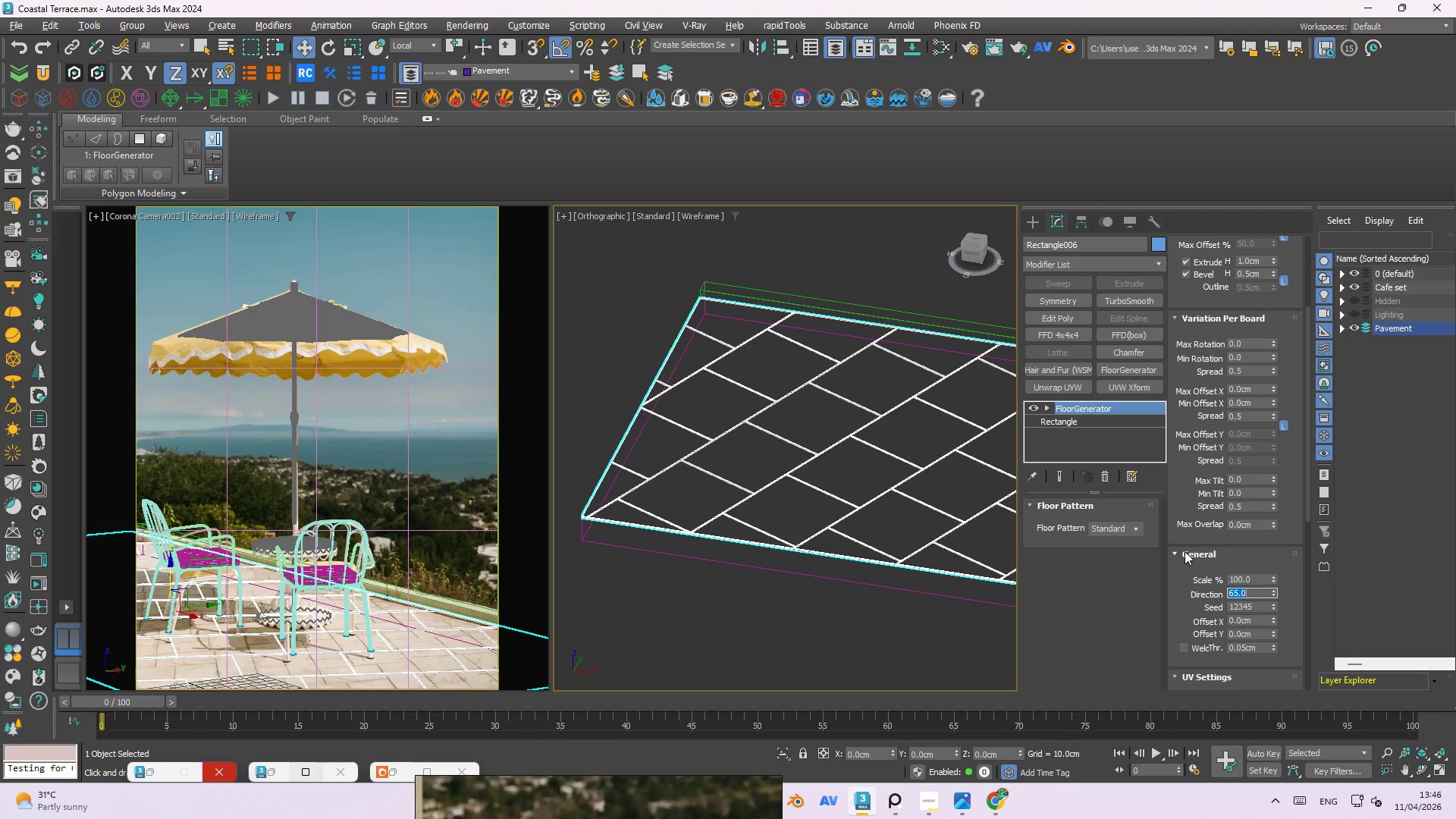 
key(Numpad6)
 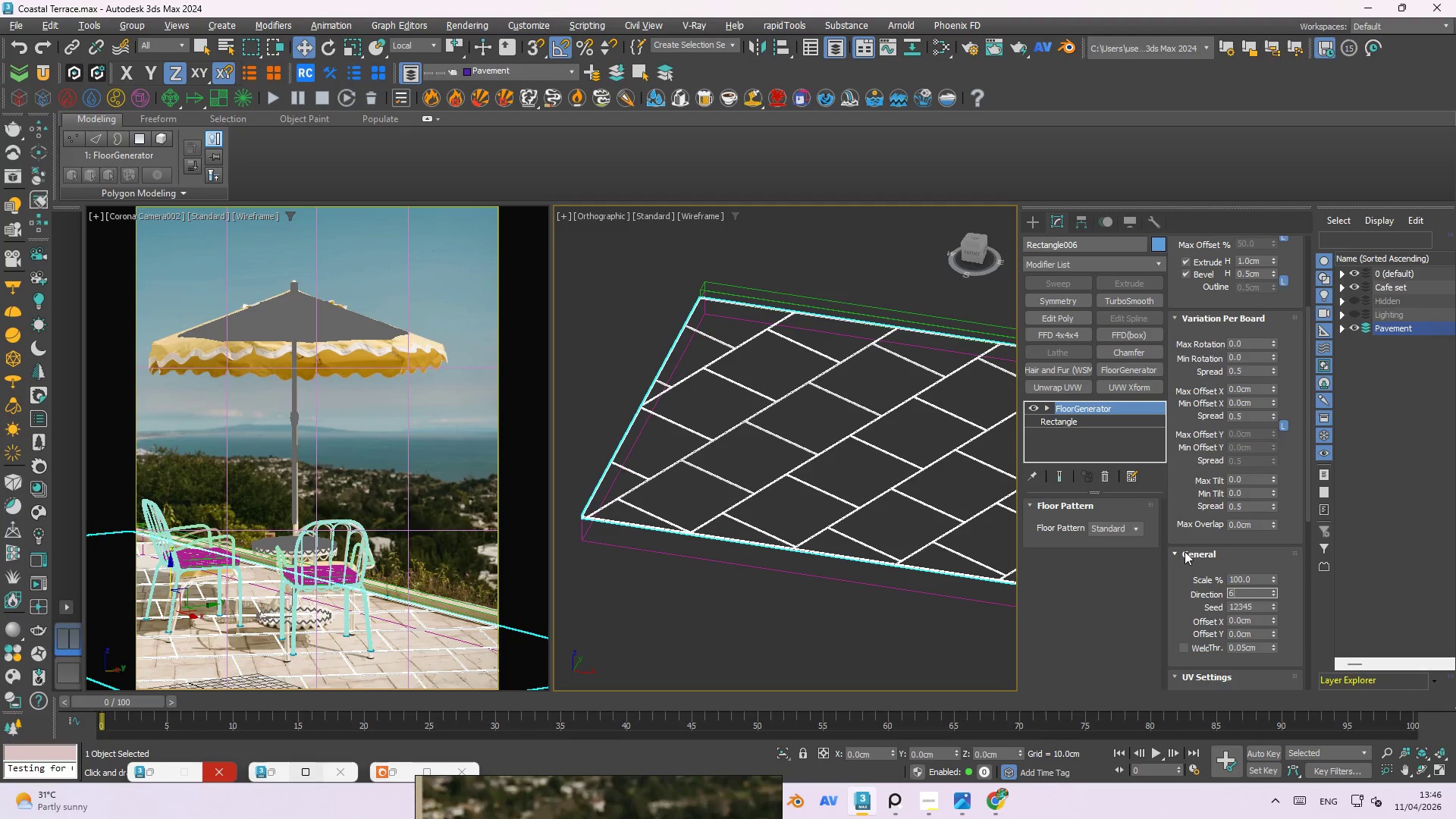 
key(Numpad6)
 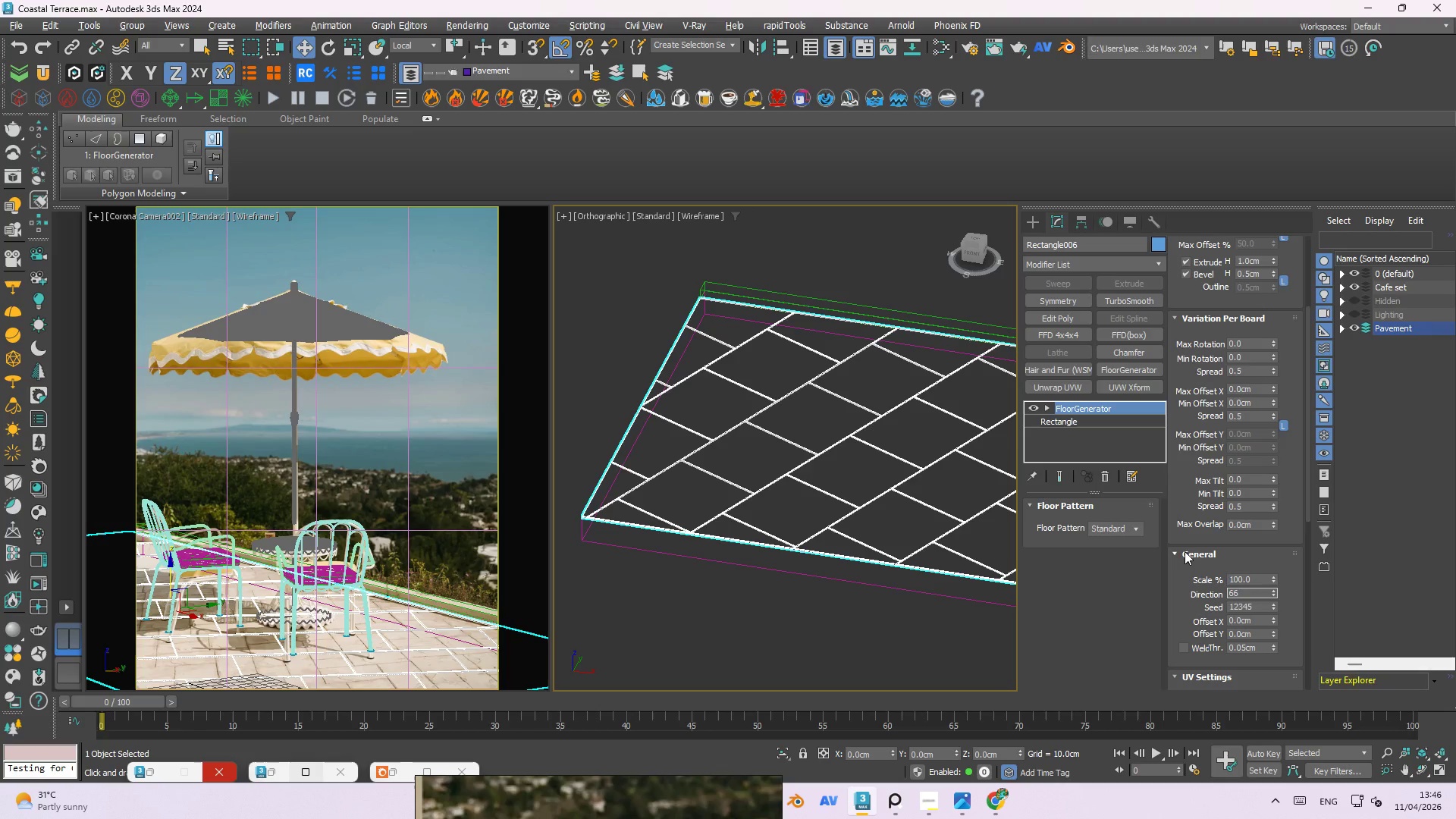 
key(NumpadEnter)
 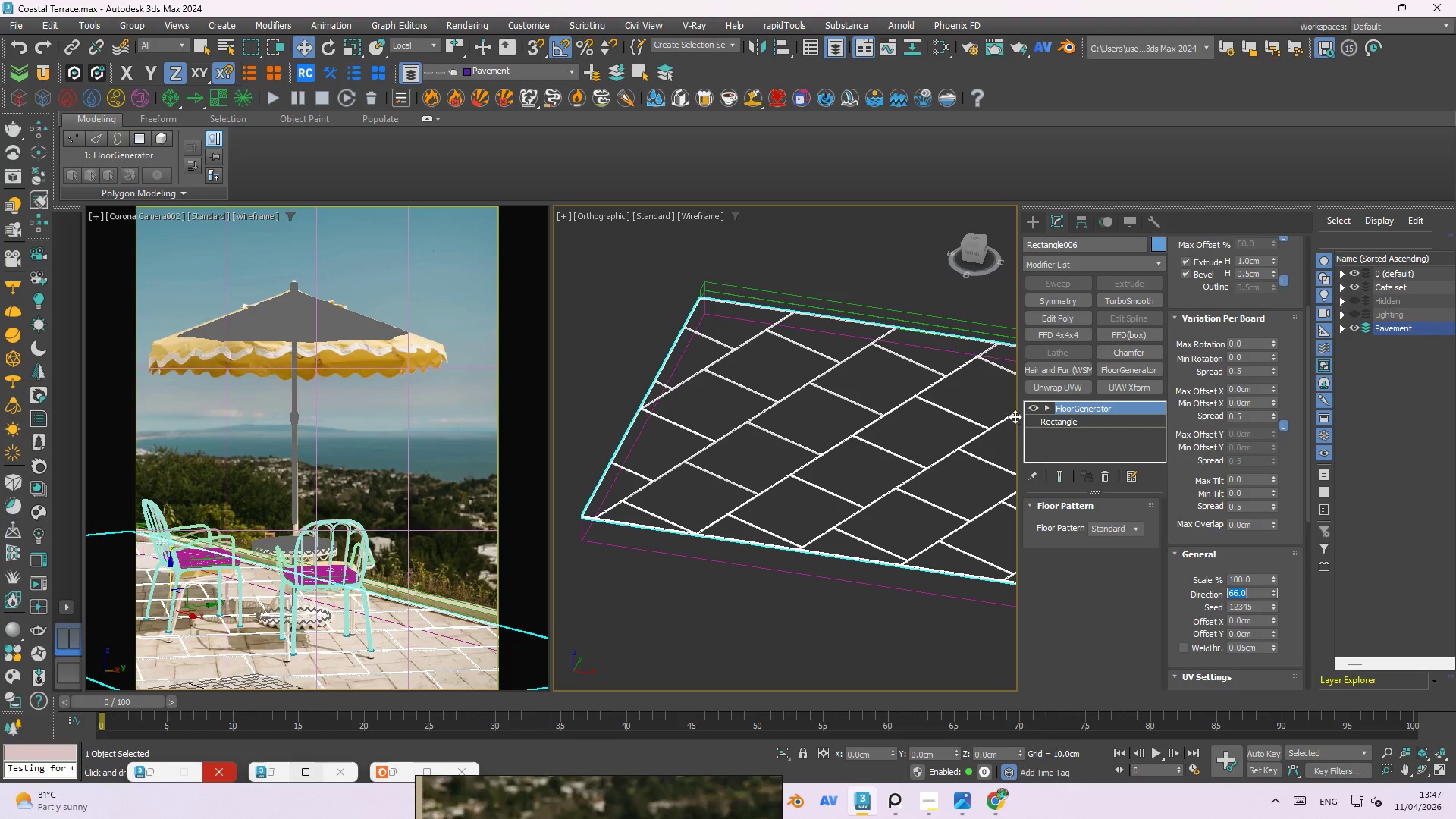 
scroll: coordinate [1291, 386], scroll_direction: up, amount: 7.0
 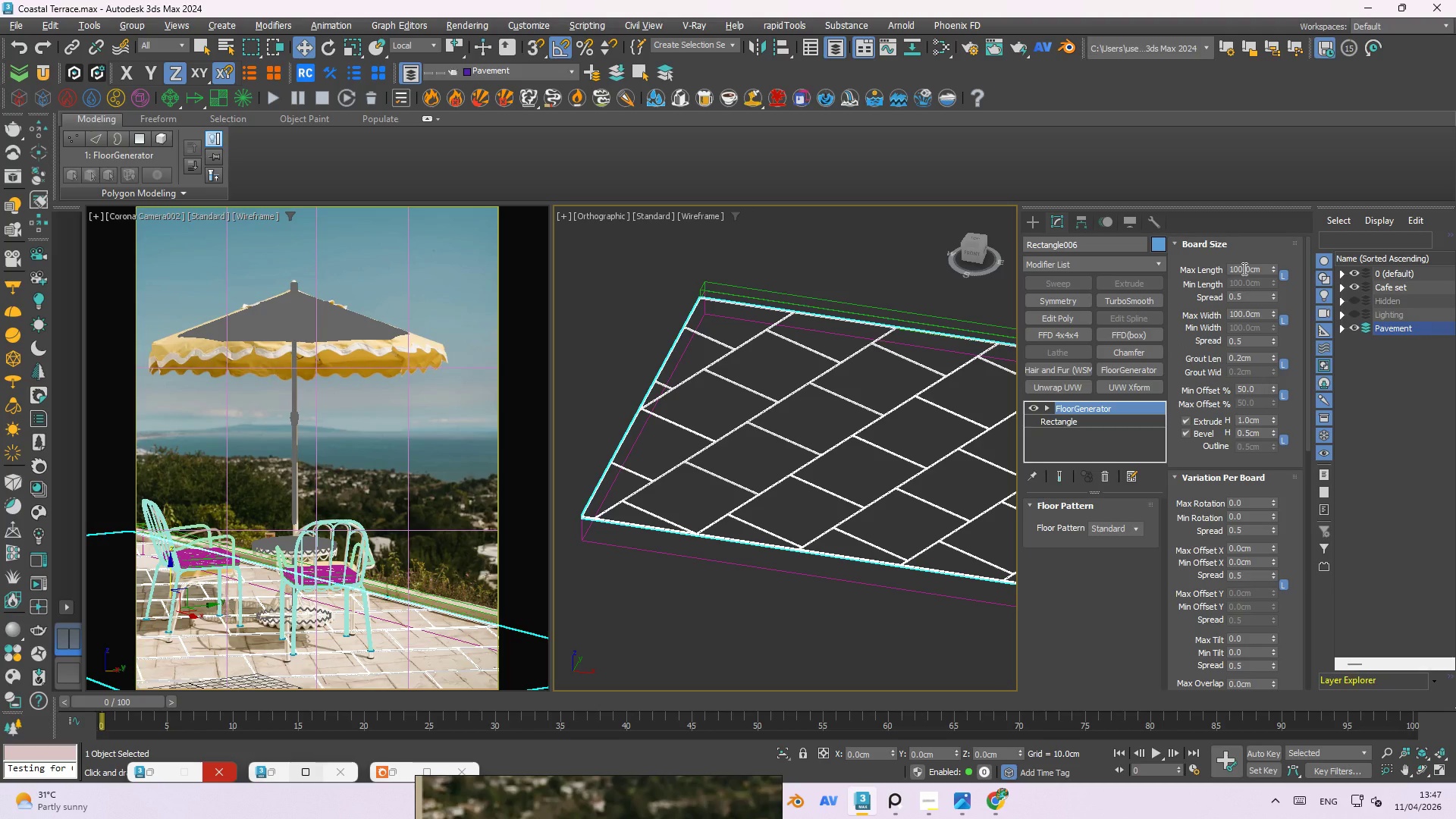 
double_click([1240, 312])
 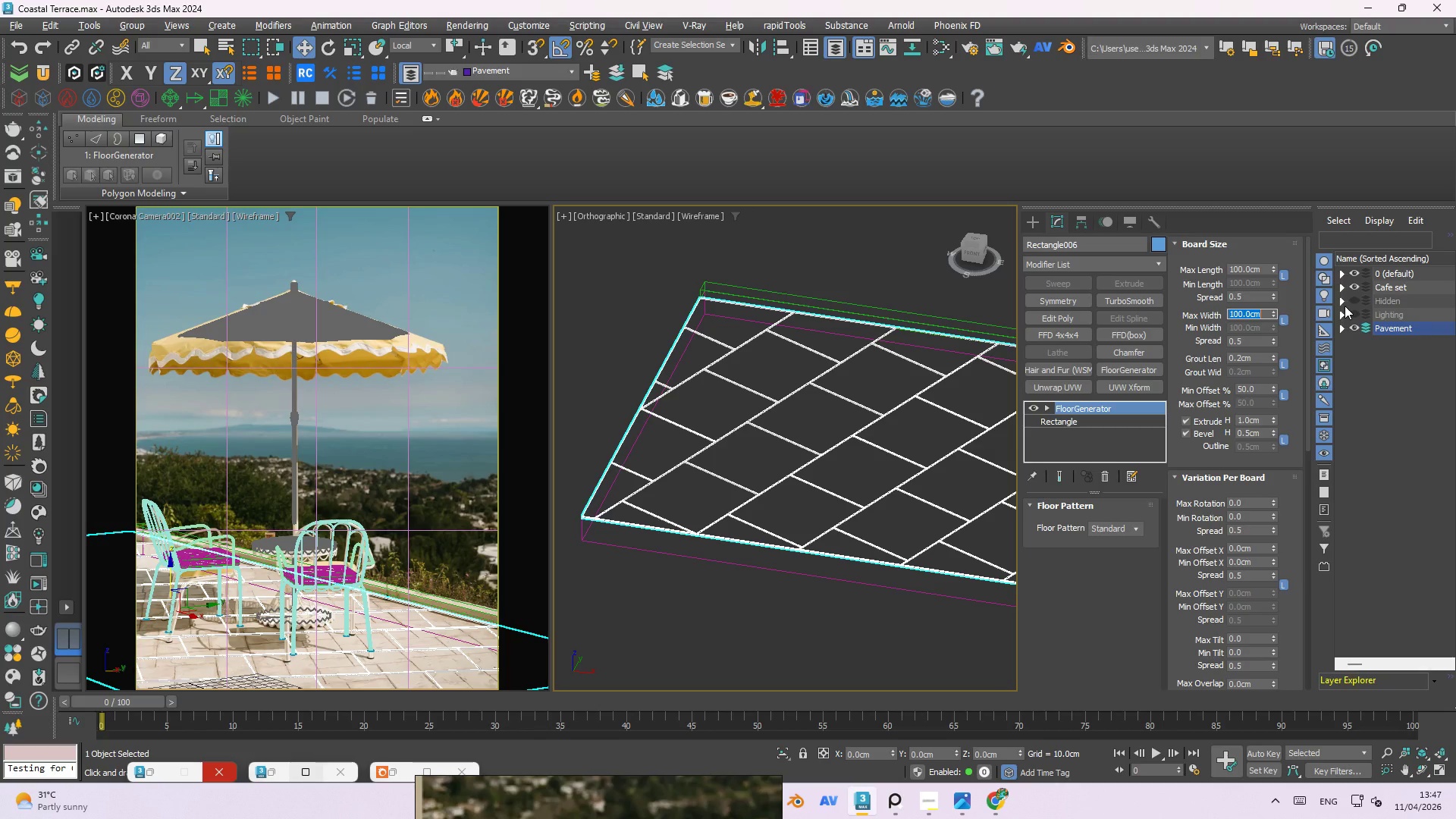 
key(Numpad6)
 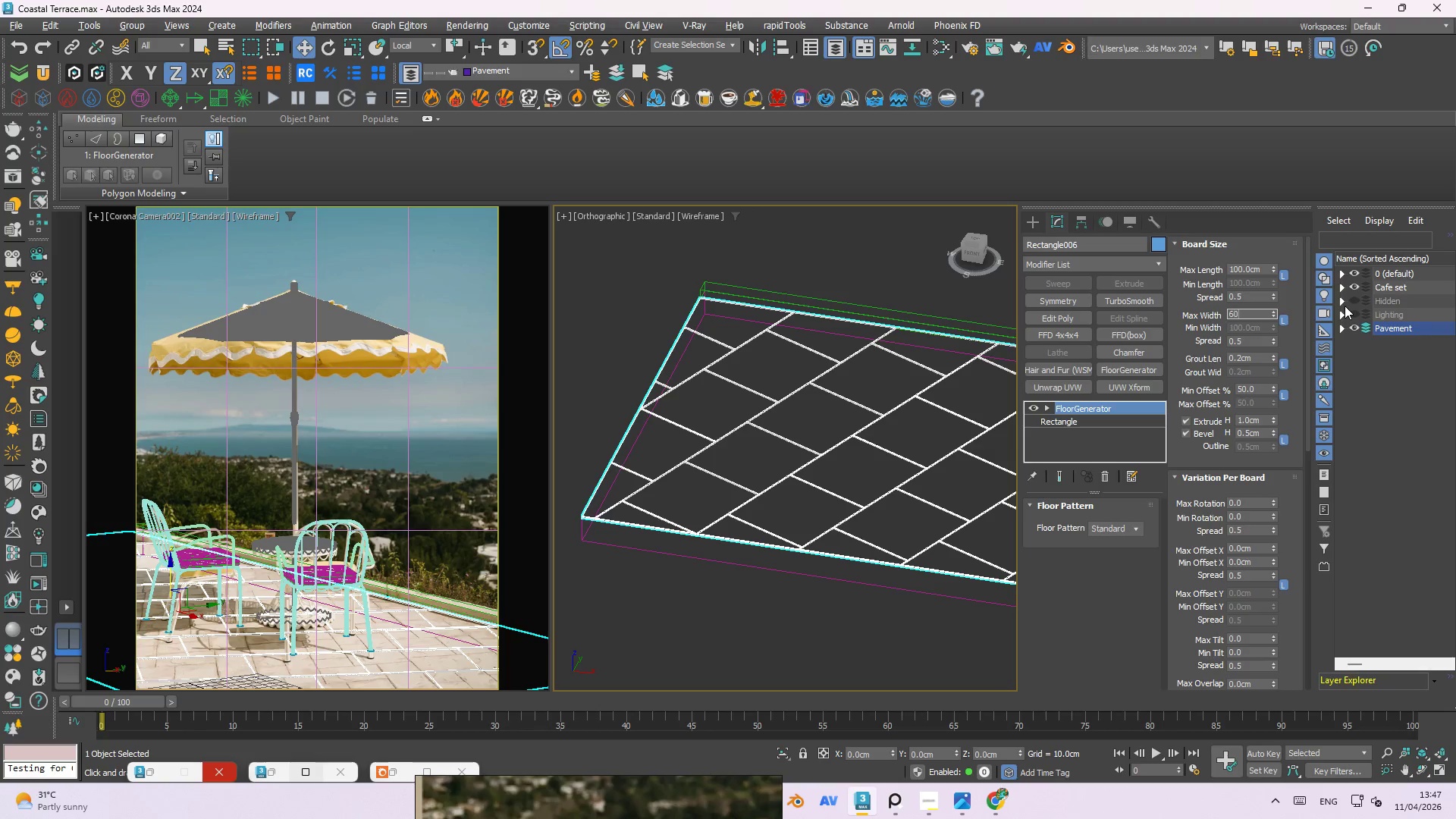 
key(Numpad0)
 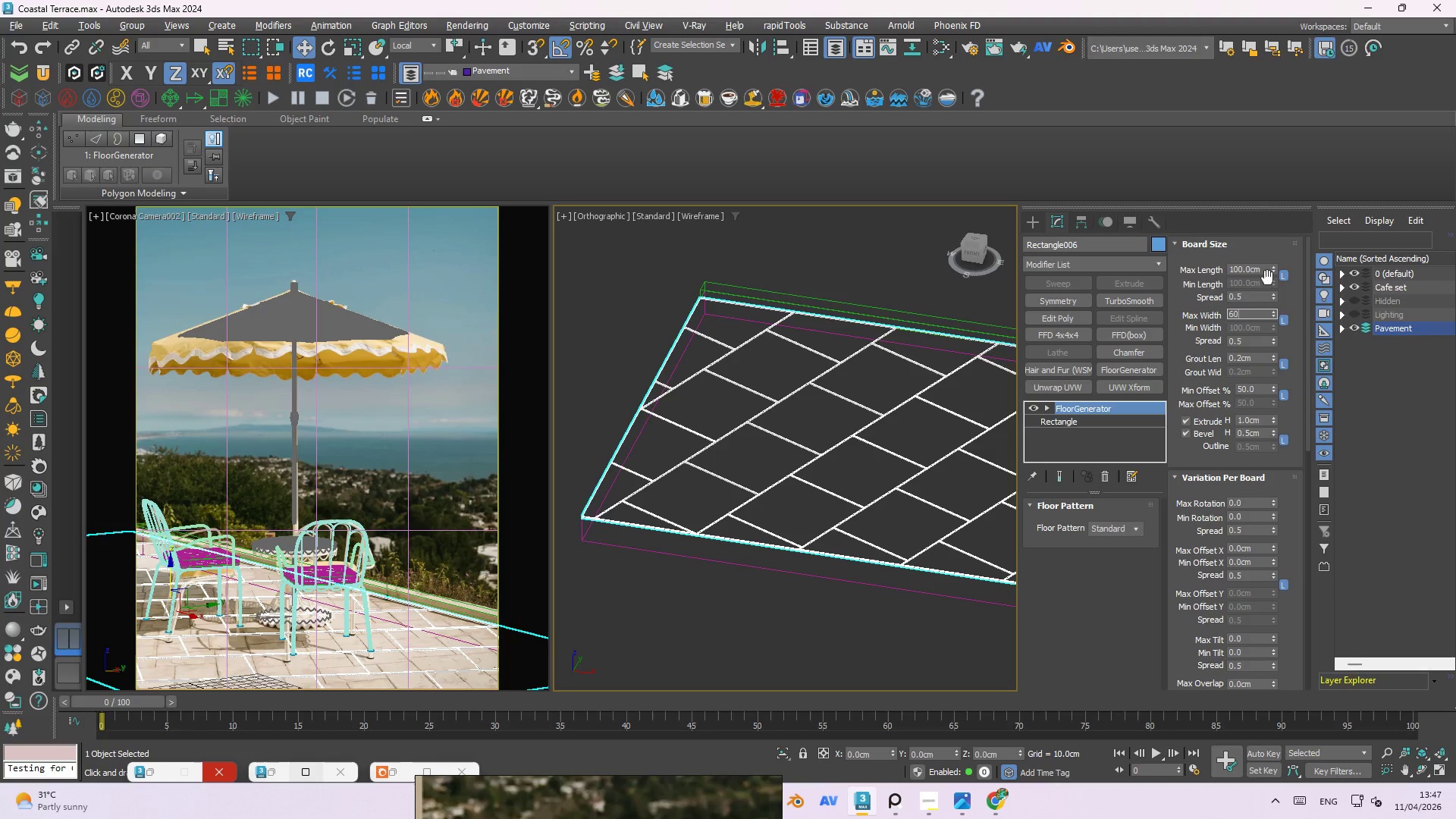 
left_click([1260, 271])
 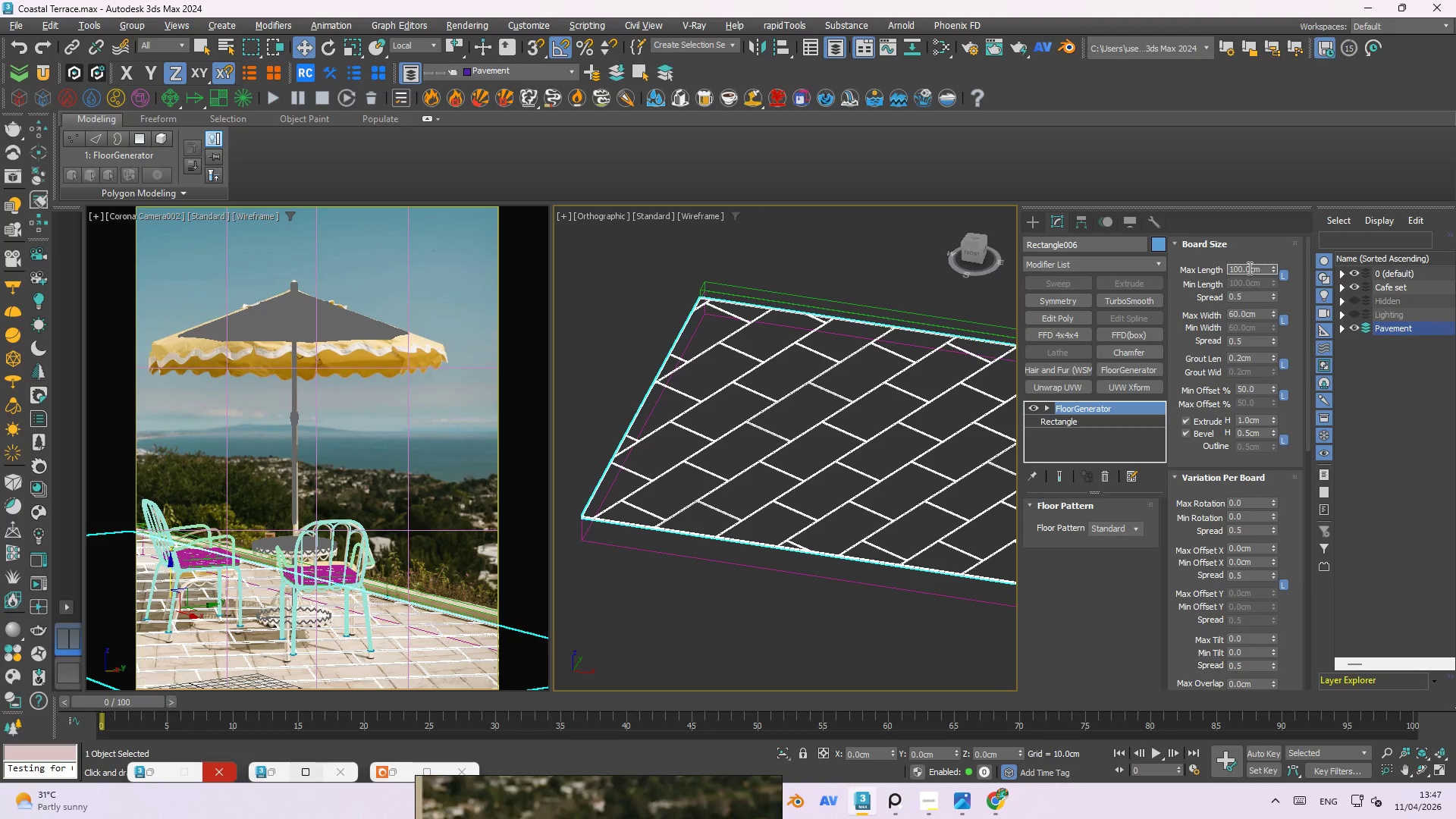 
double_click([1247, 268])
 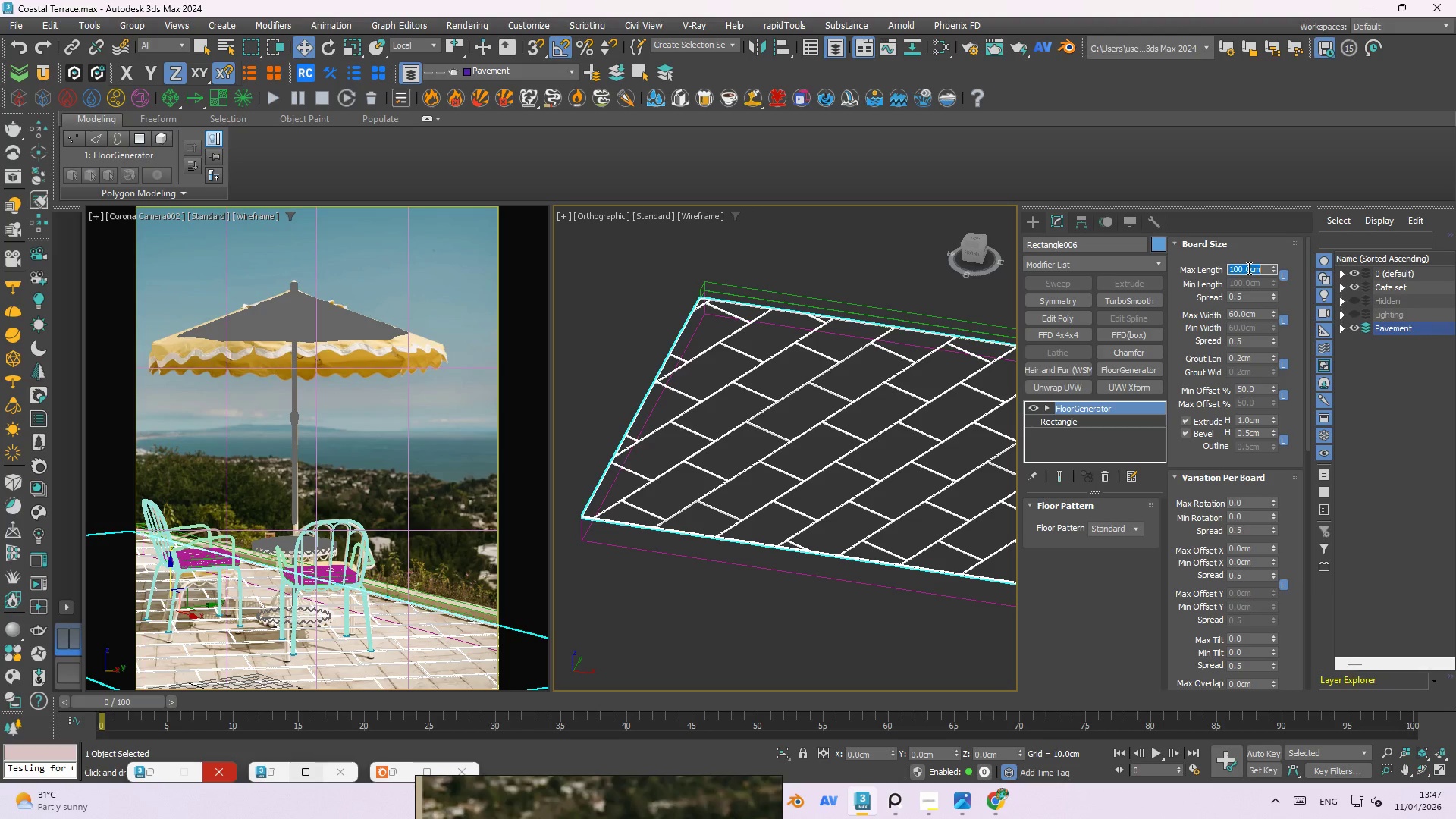 
key(Numpad8)
 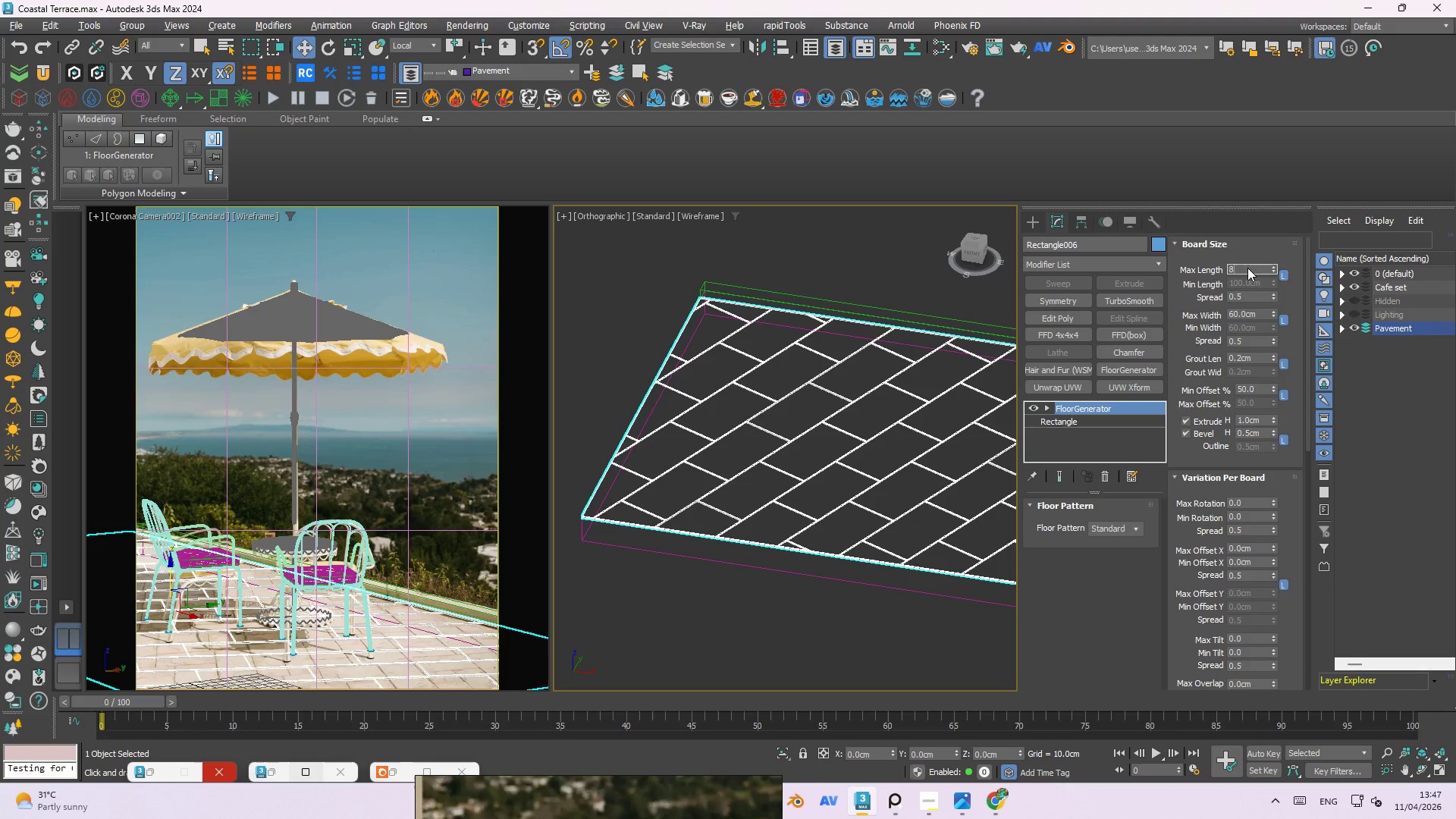 
key(Numpad0)
 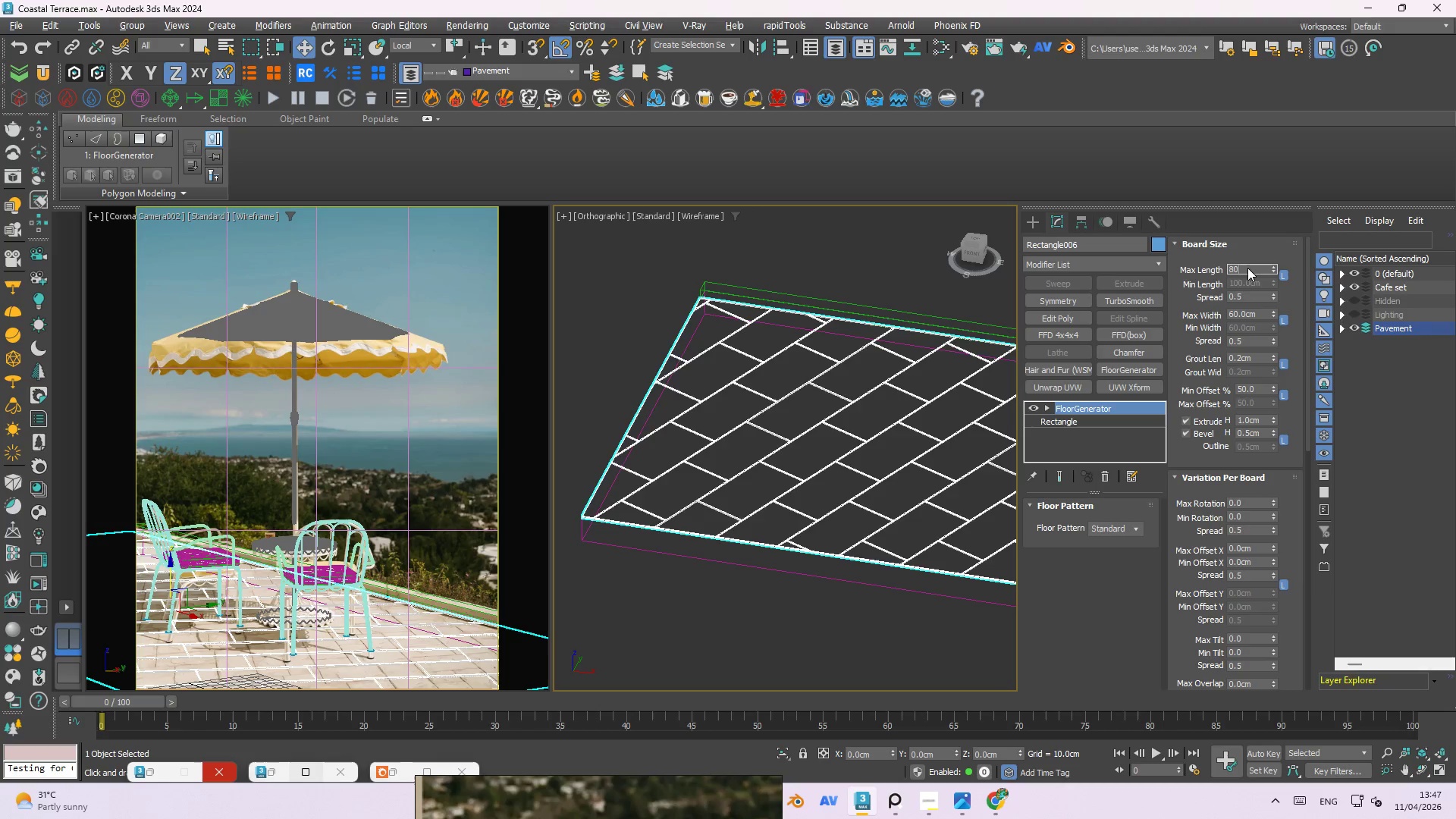 
key(NumpadEnter)
 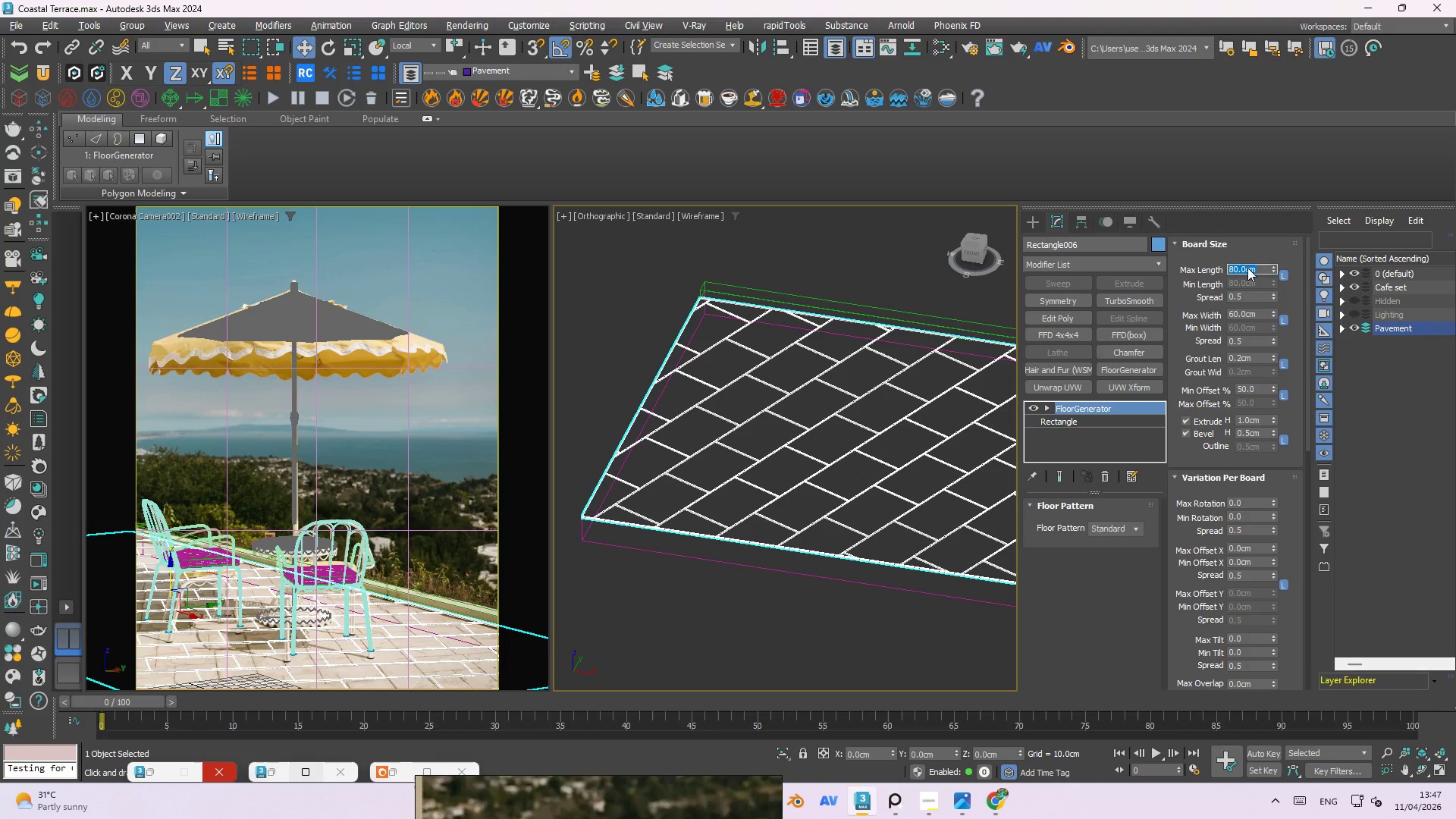 
key(Numpad6)
 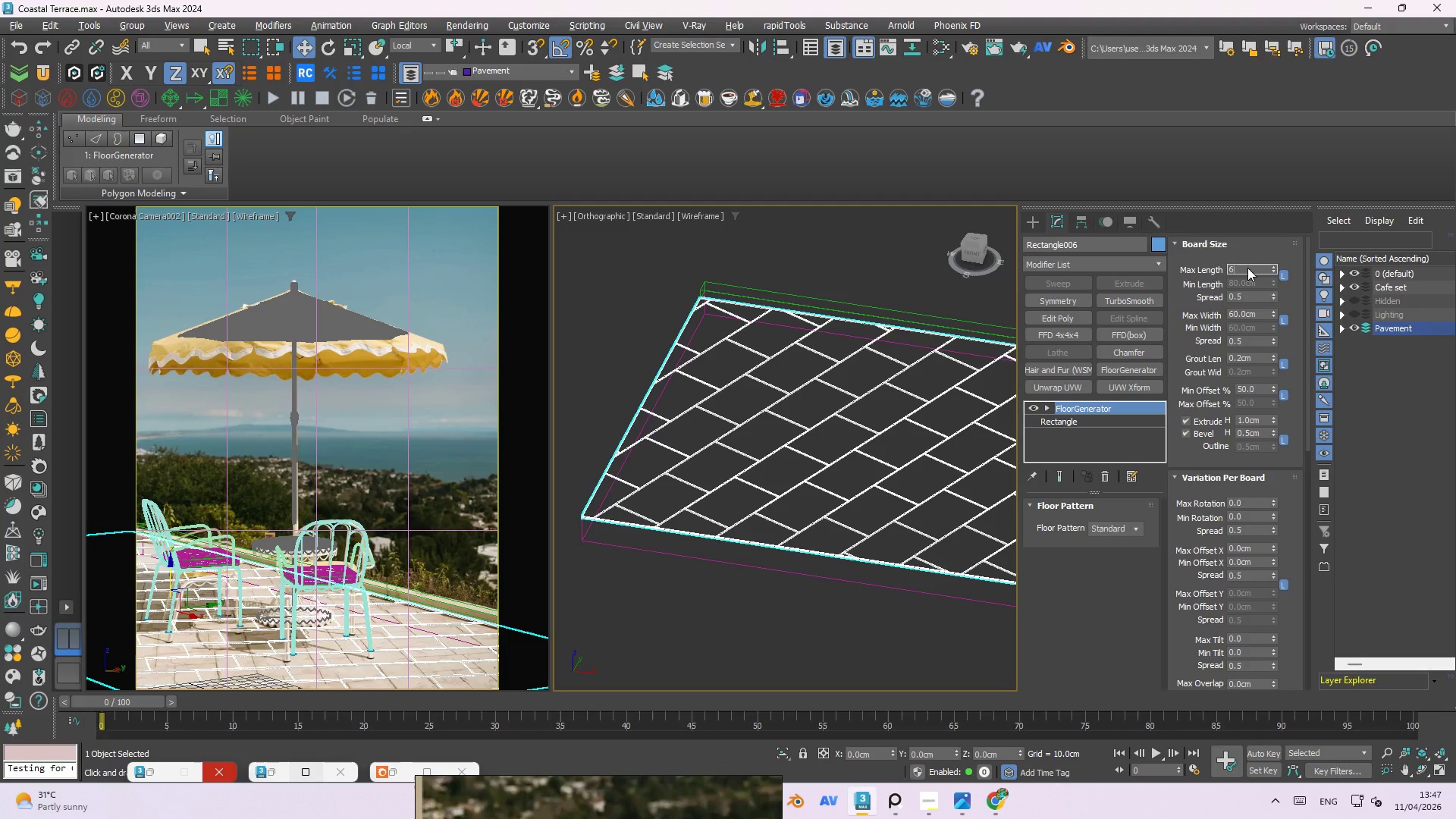 
key(Numpad0)
 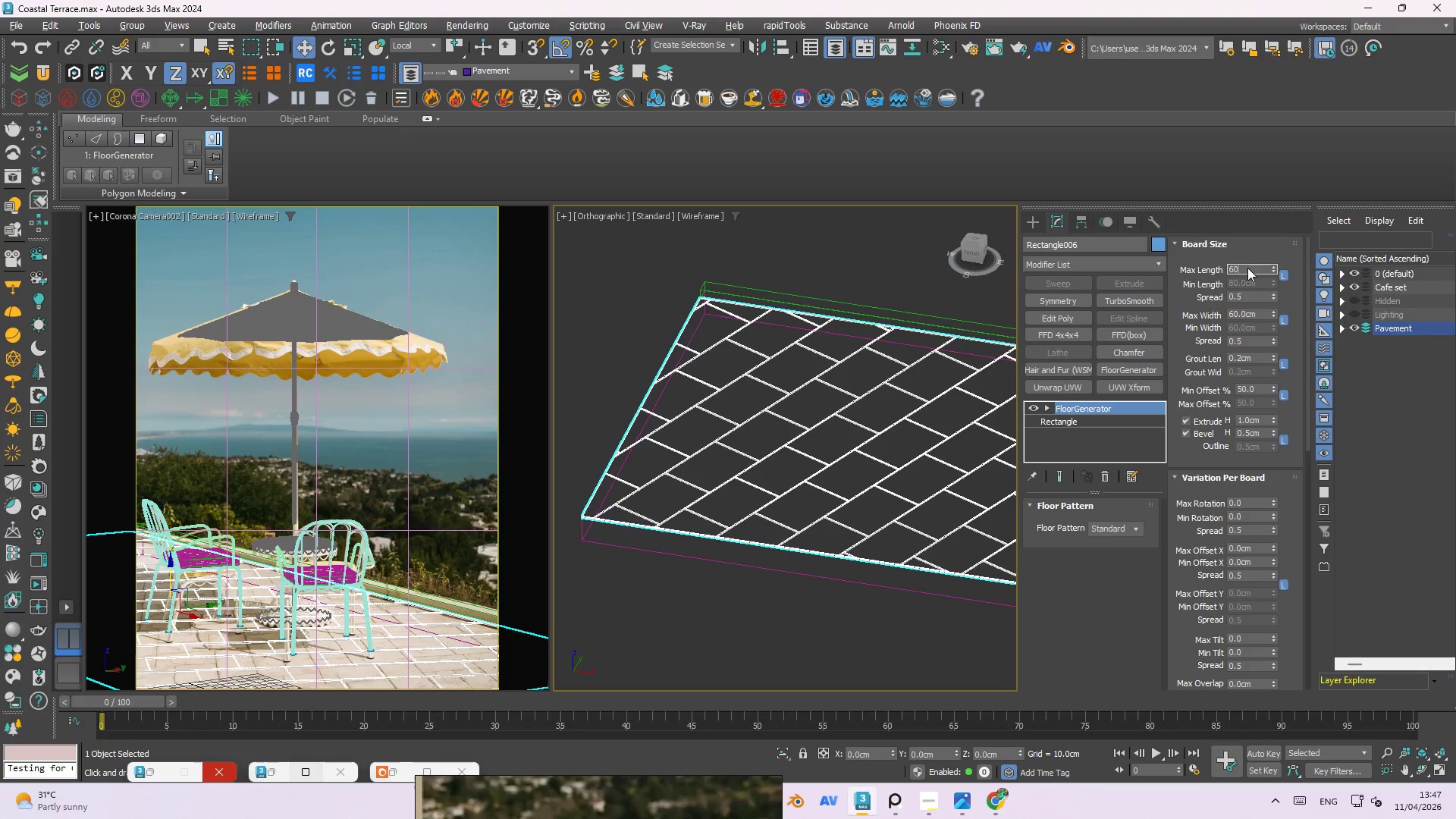 
key(NumpadEnter)
 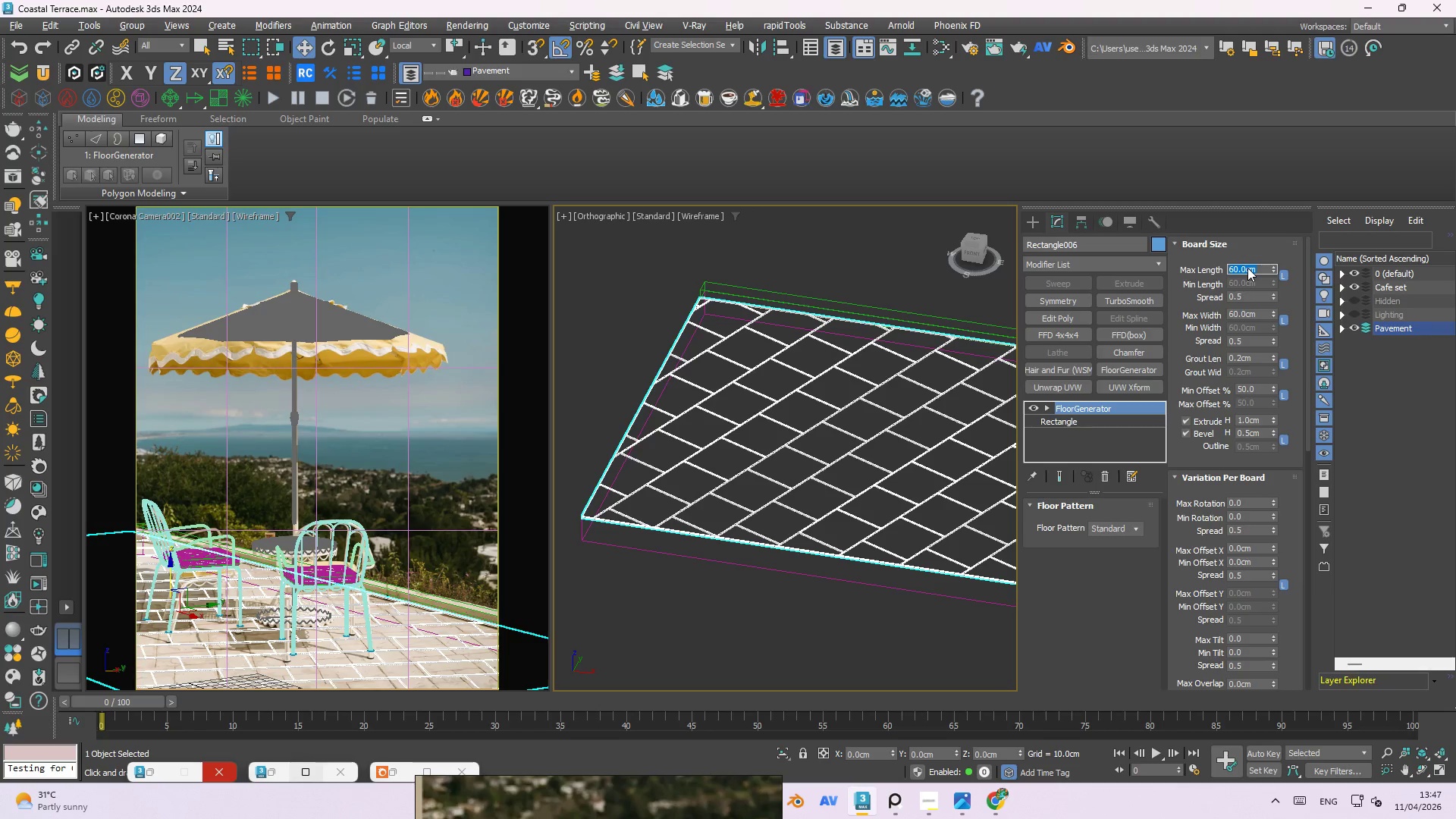 
wait(8.86)
 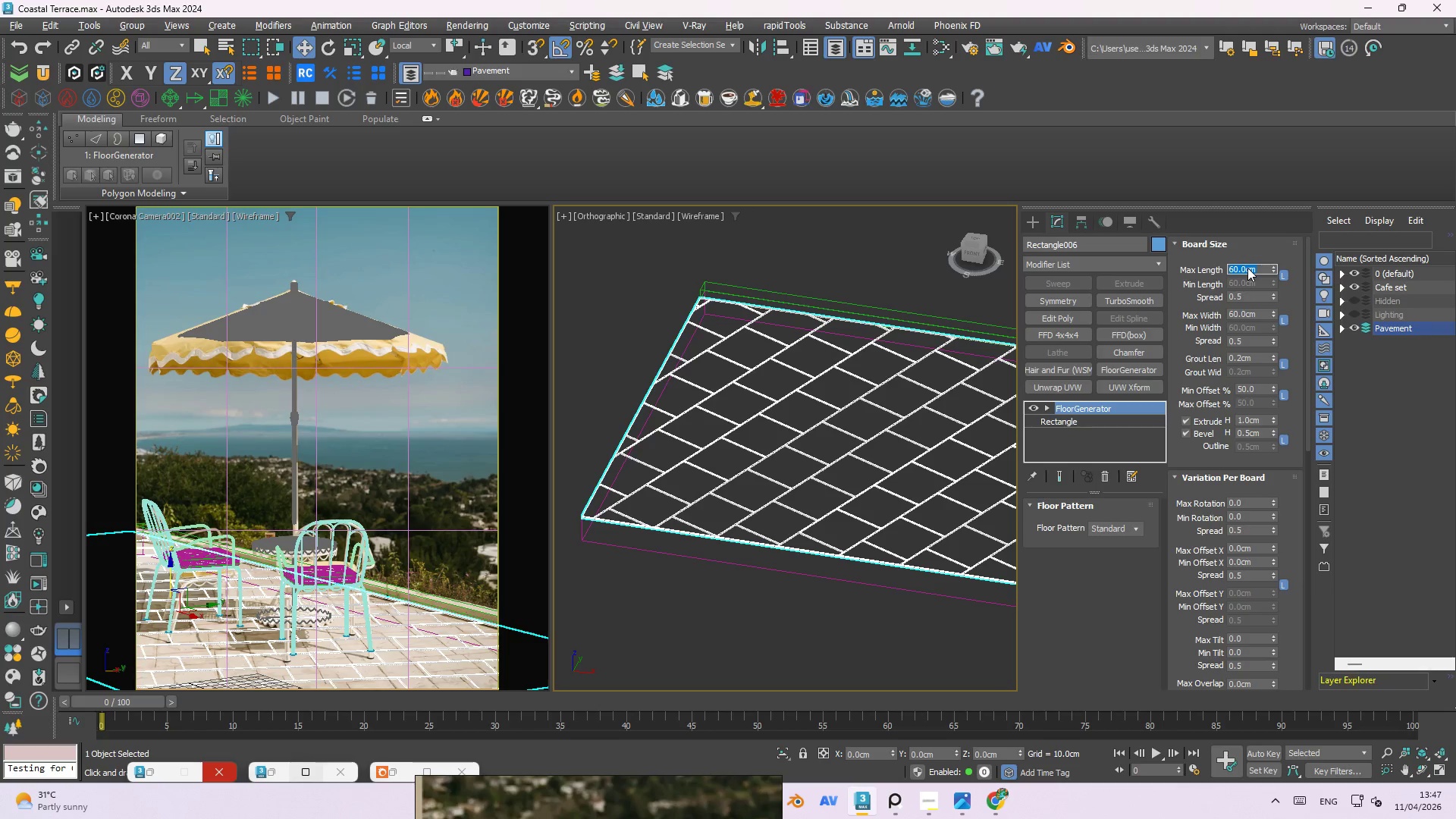 
key(Numpad8)
 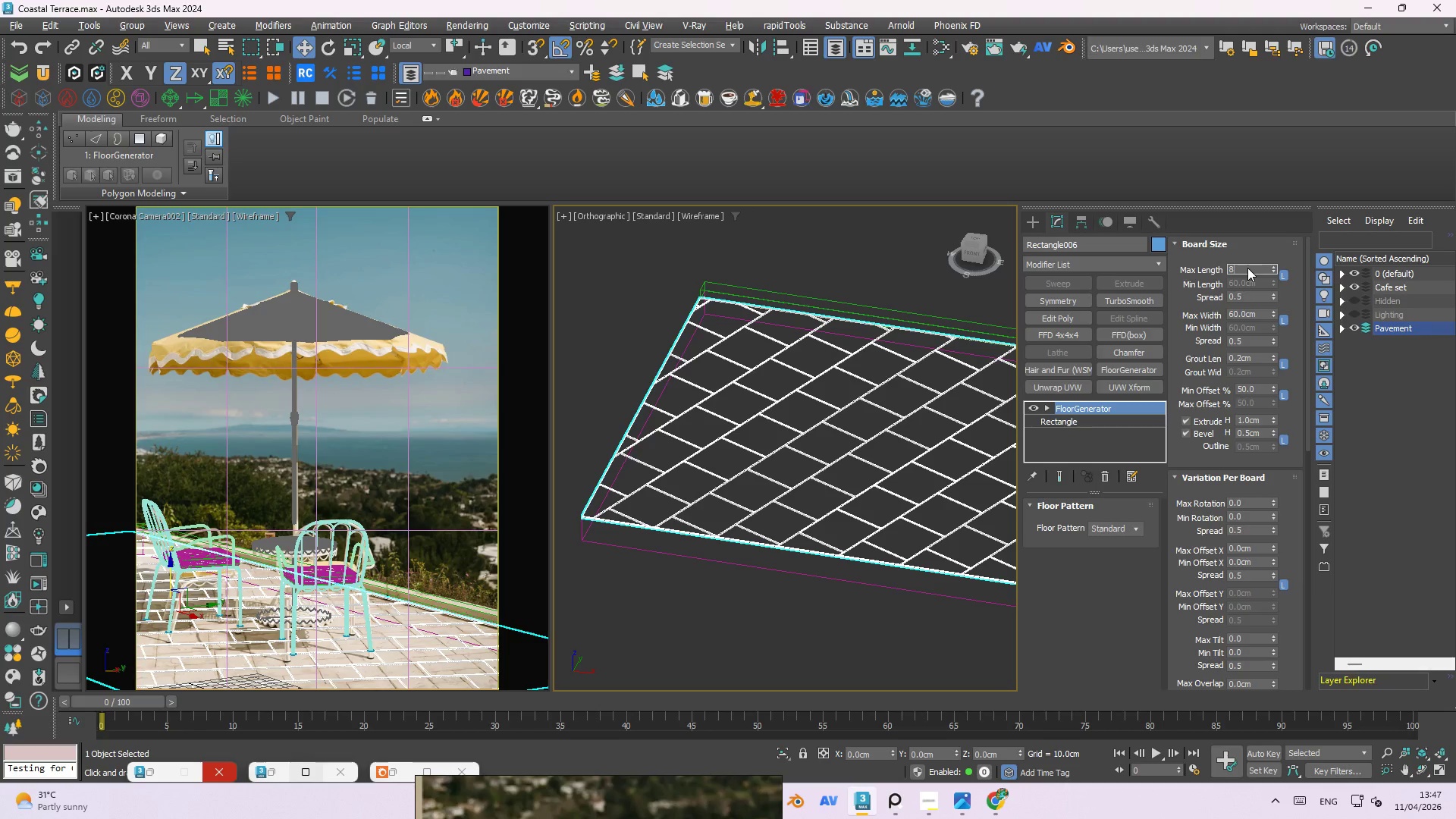 
key(Numpad0)
 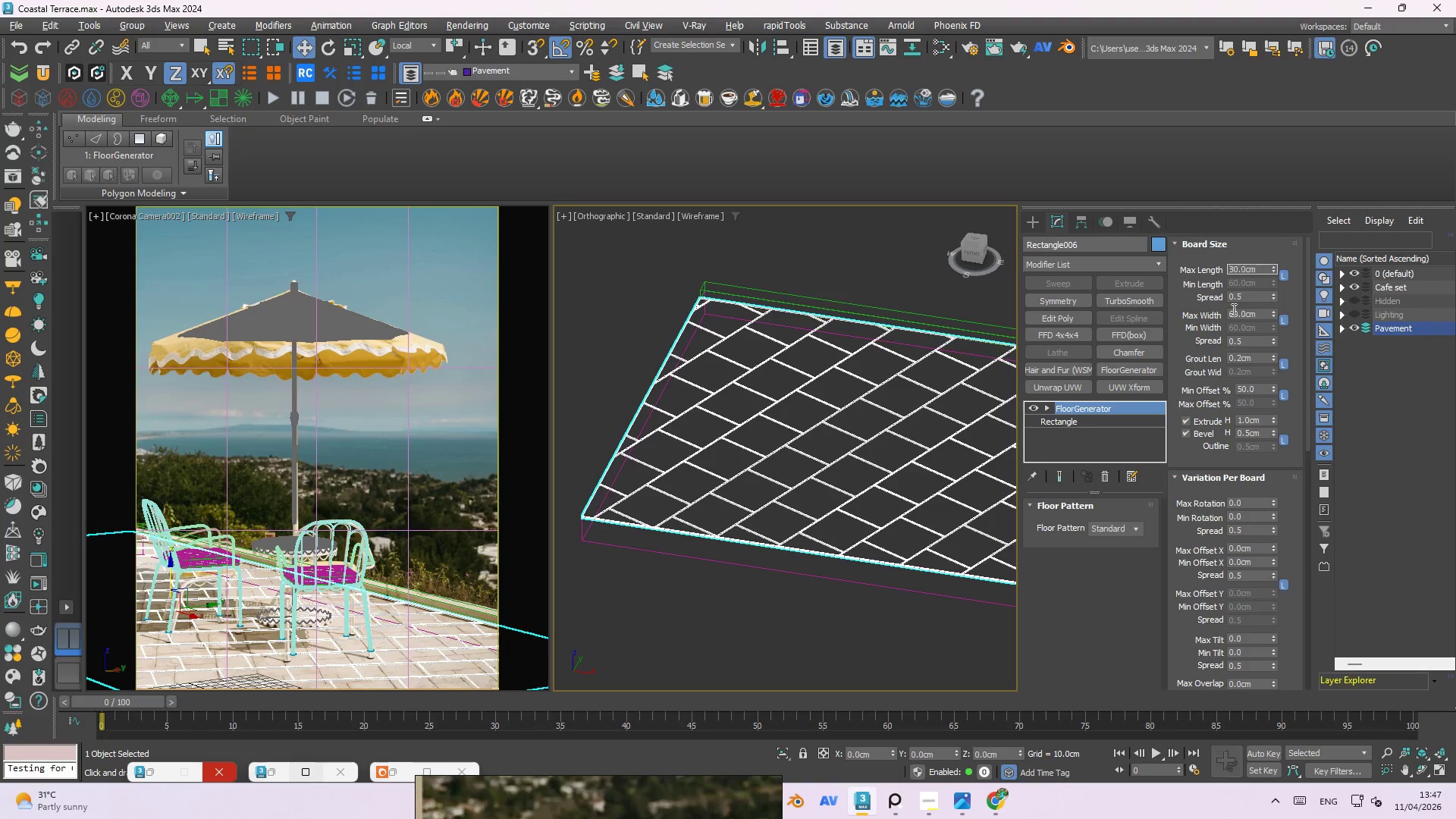 
double_click([1232, 309])
 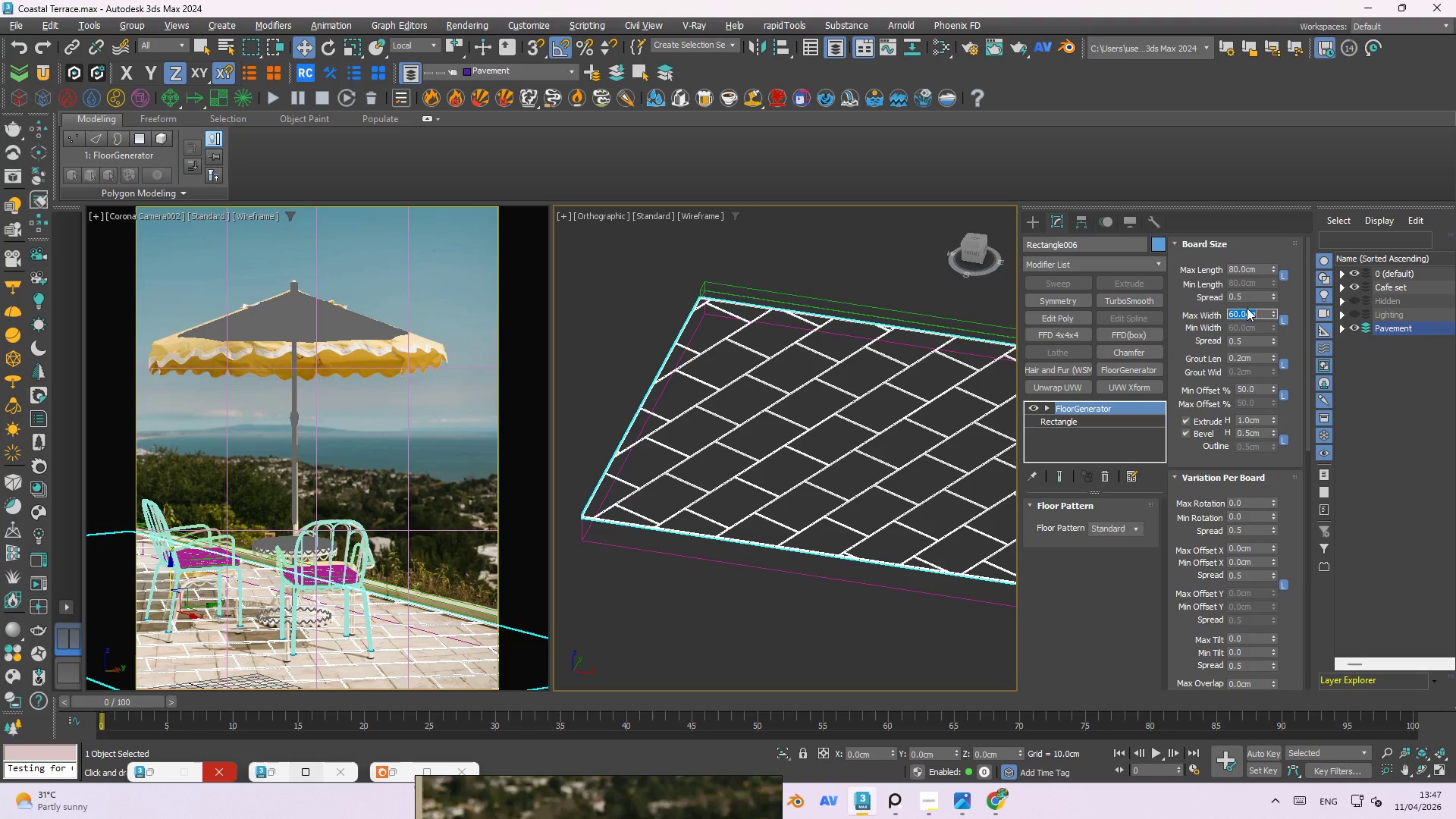 
key(Numpad8)
 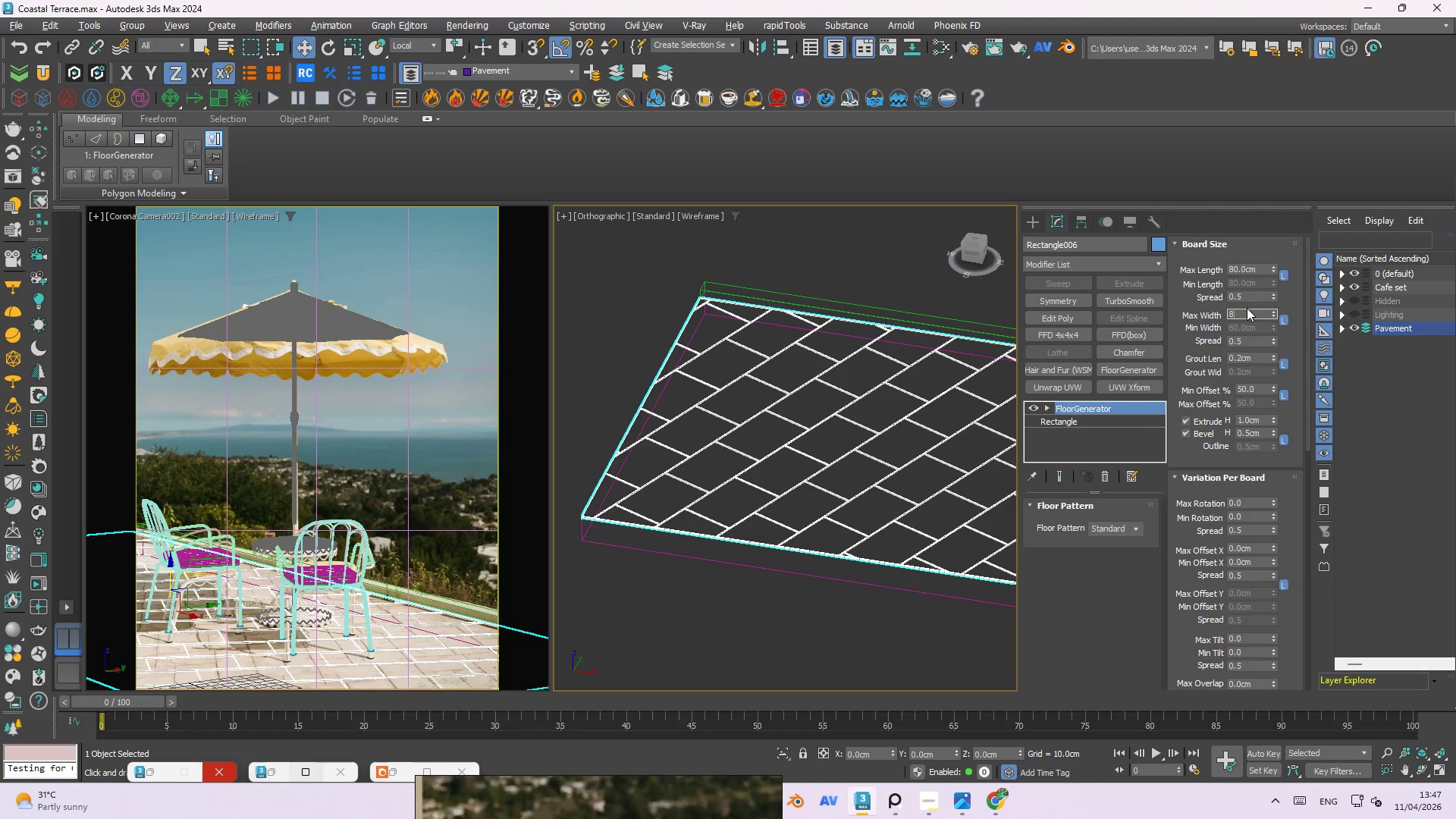 
key(Numpad0)
 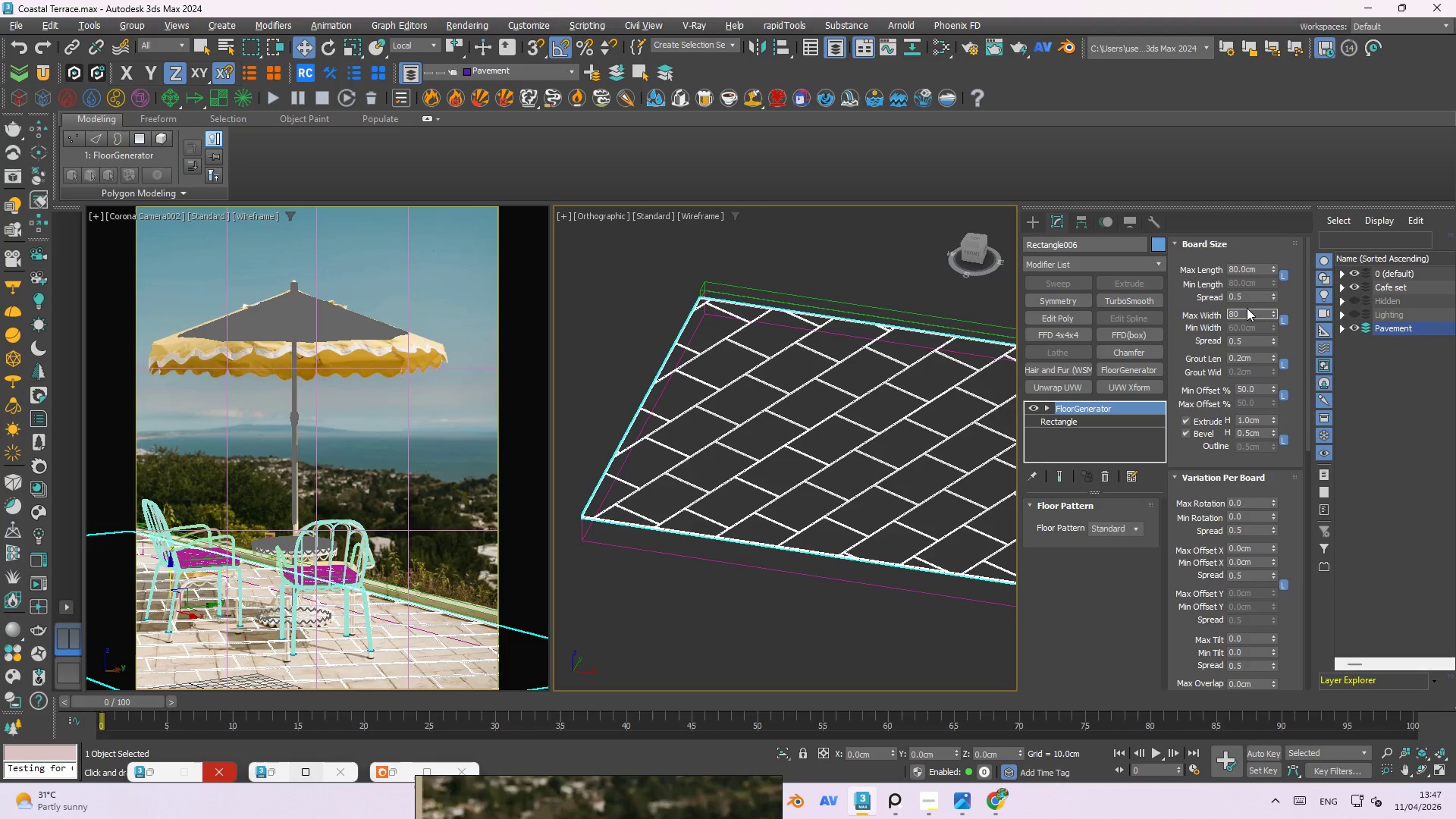 
key(NumpadEnter)
 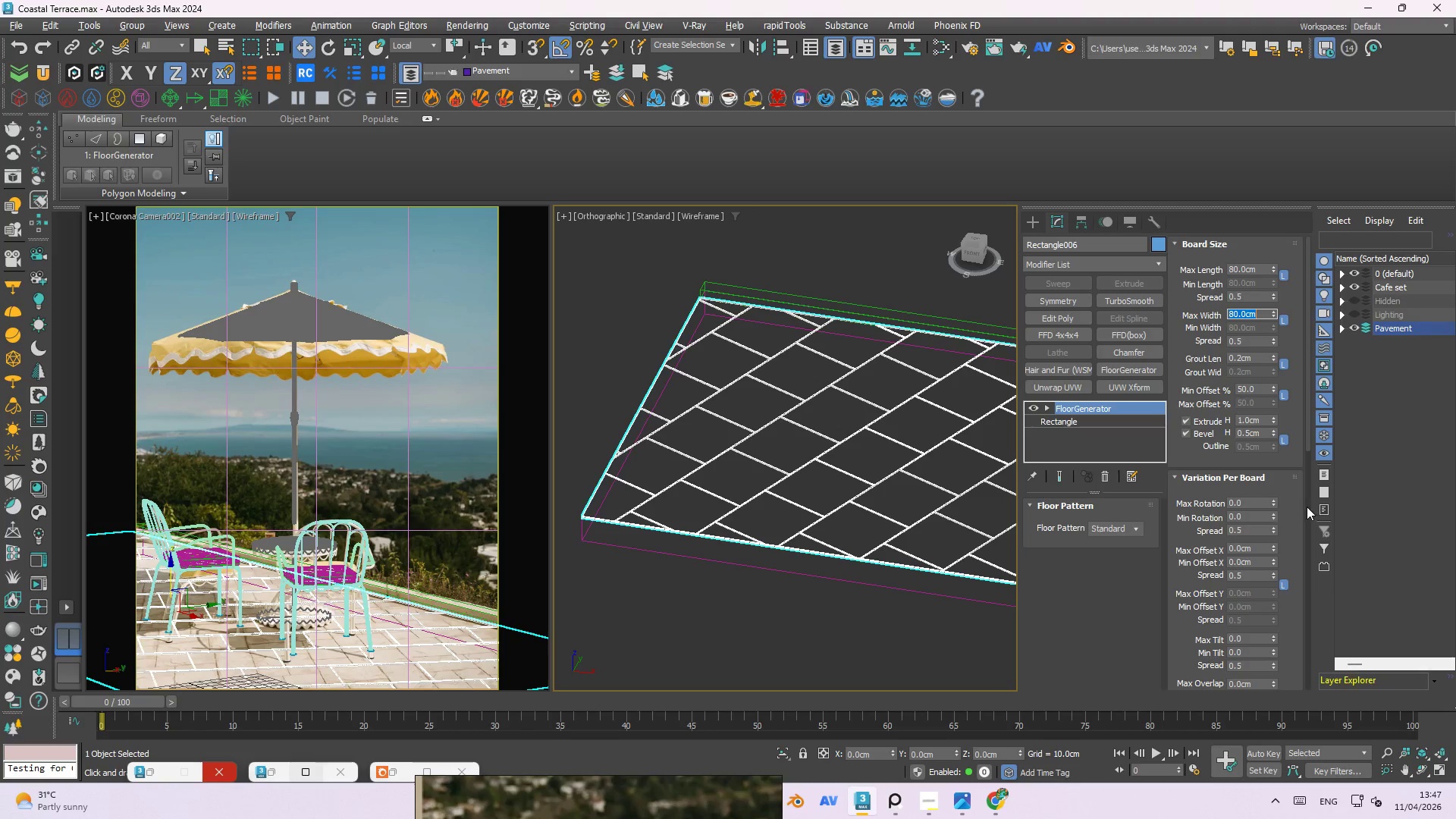 
wait(7.42)
 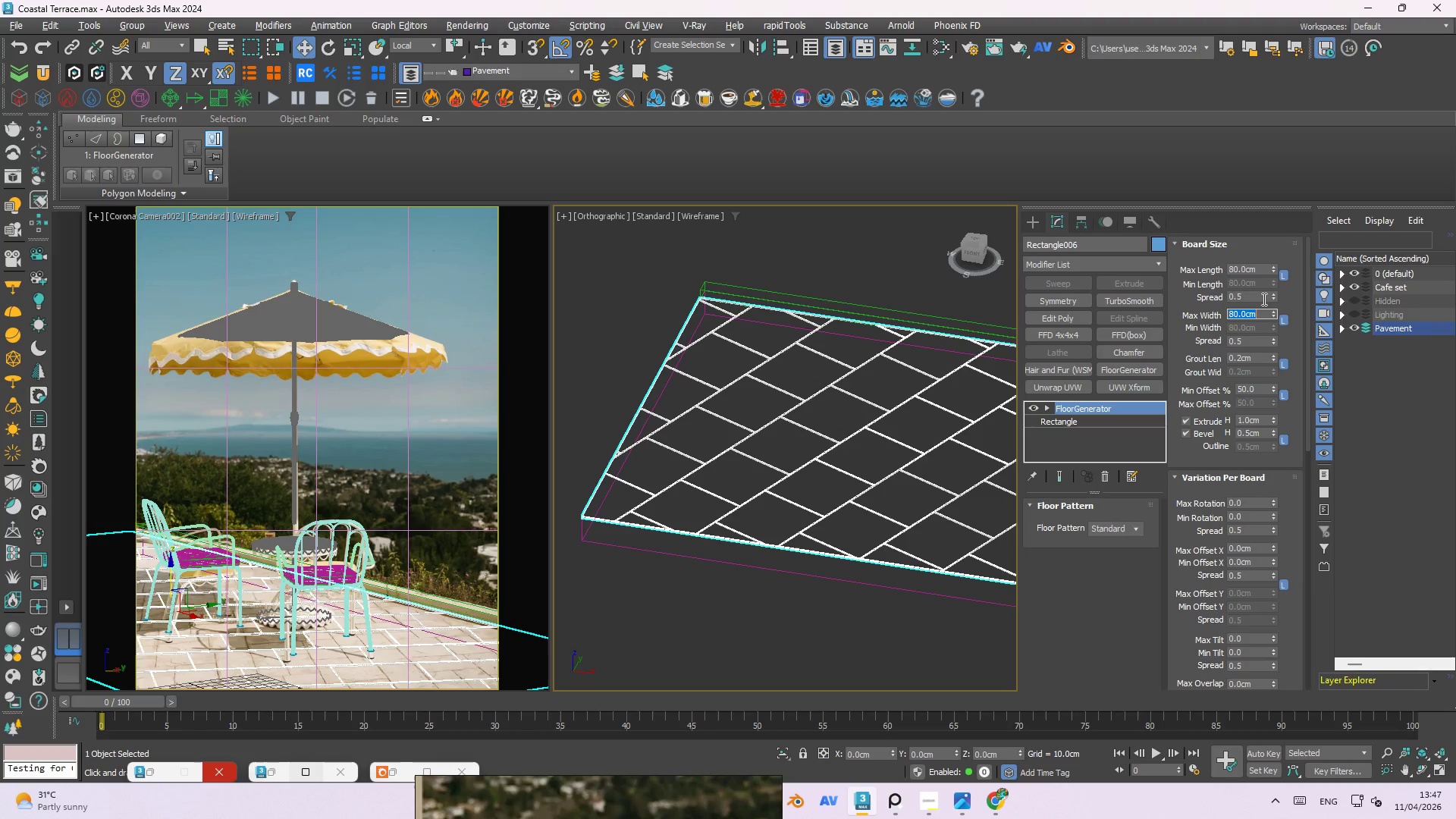 
scroll: coordinate [1289, 563], scroll_direction: down, amount: 8.0
 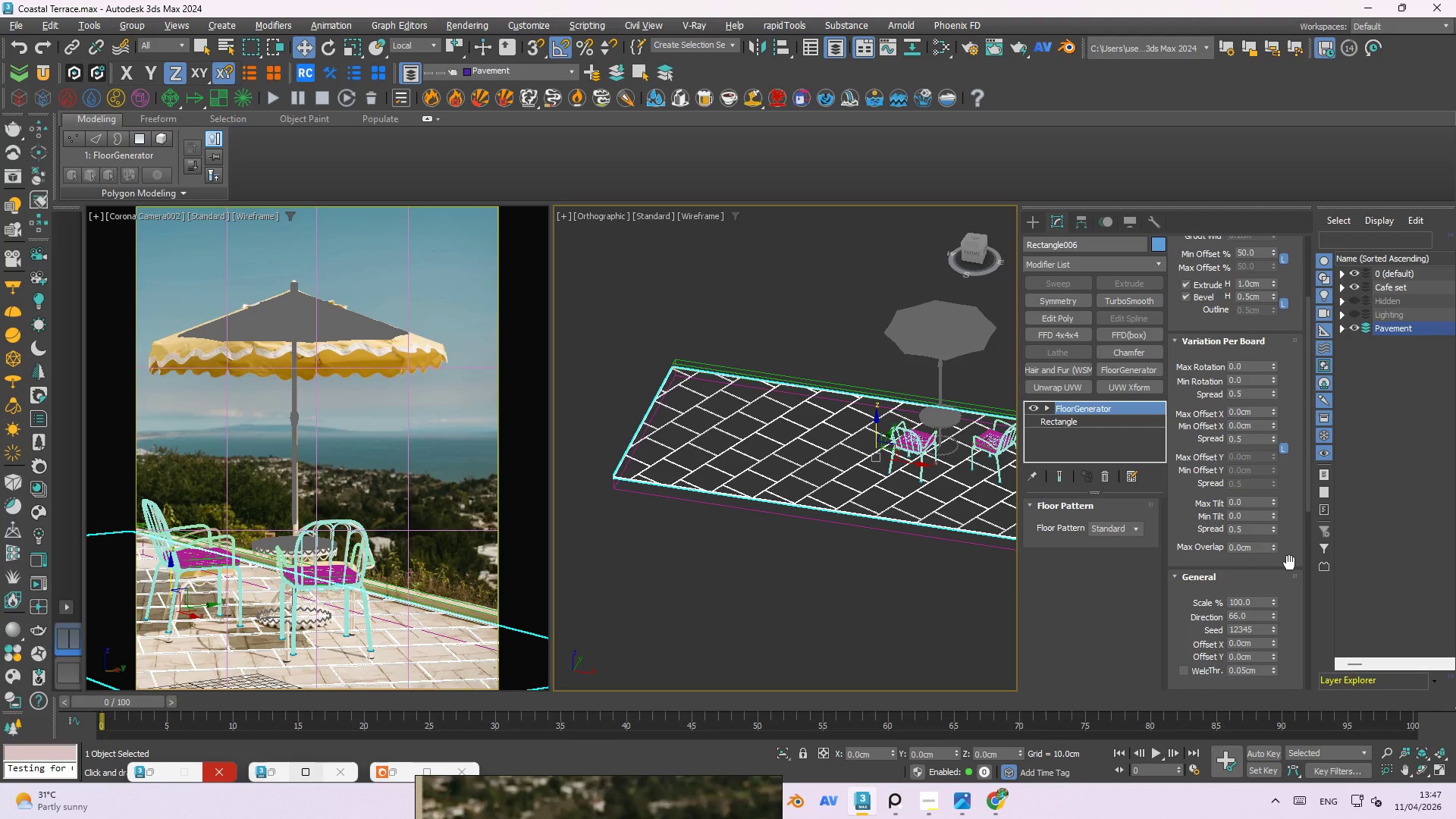 
scroll: coordinate [1282, 592], scroll_direction: down, amount: 12.0
 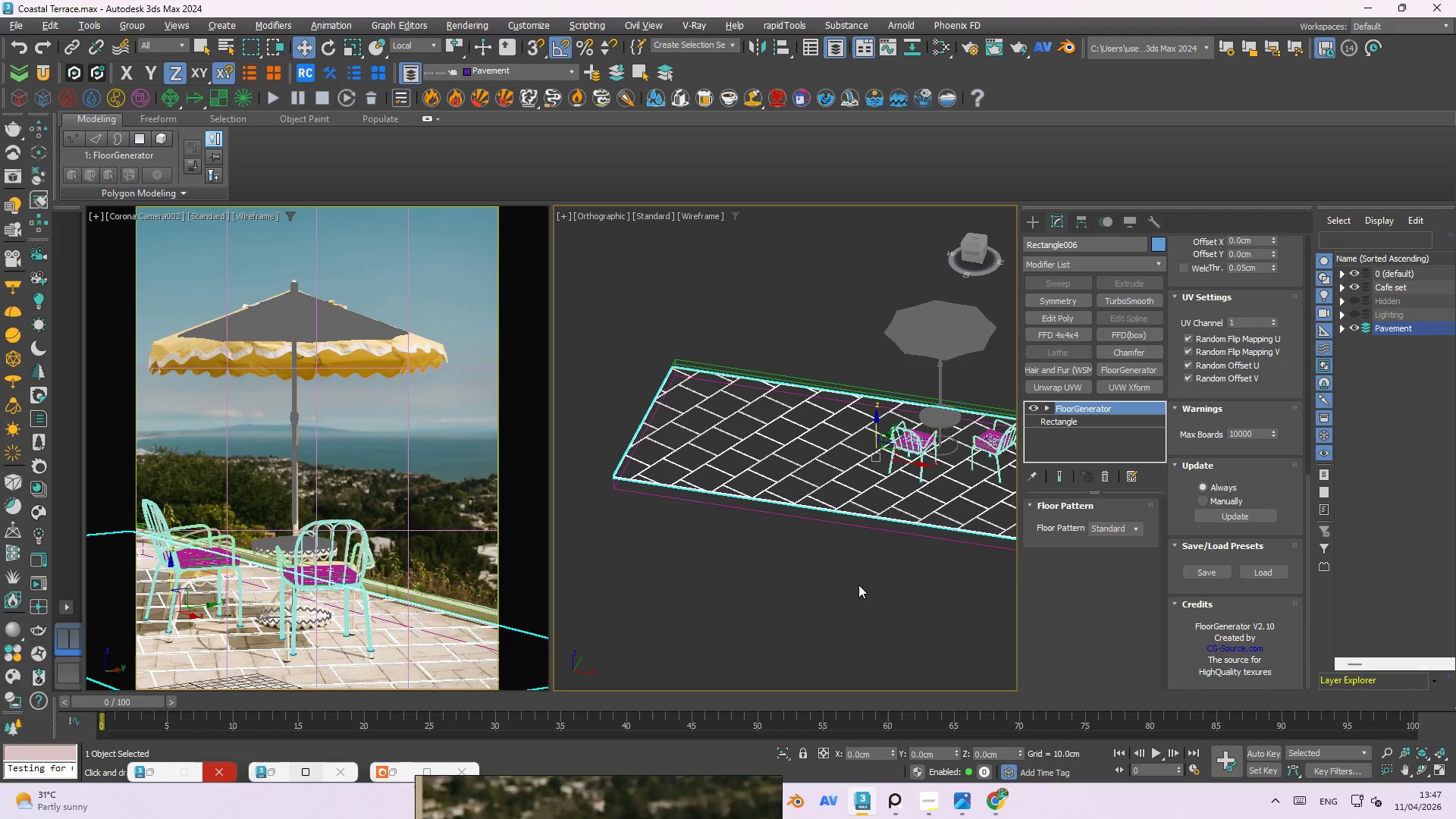 
left_click([858, 585])
 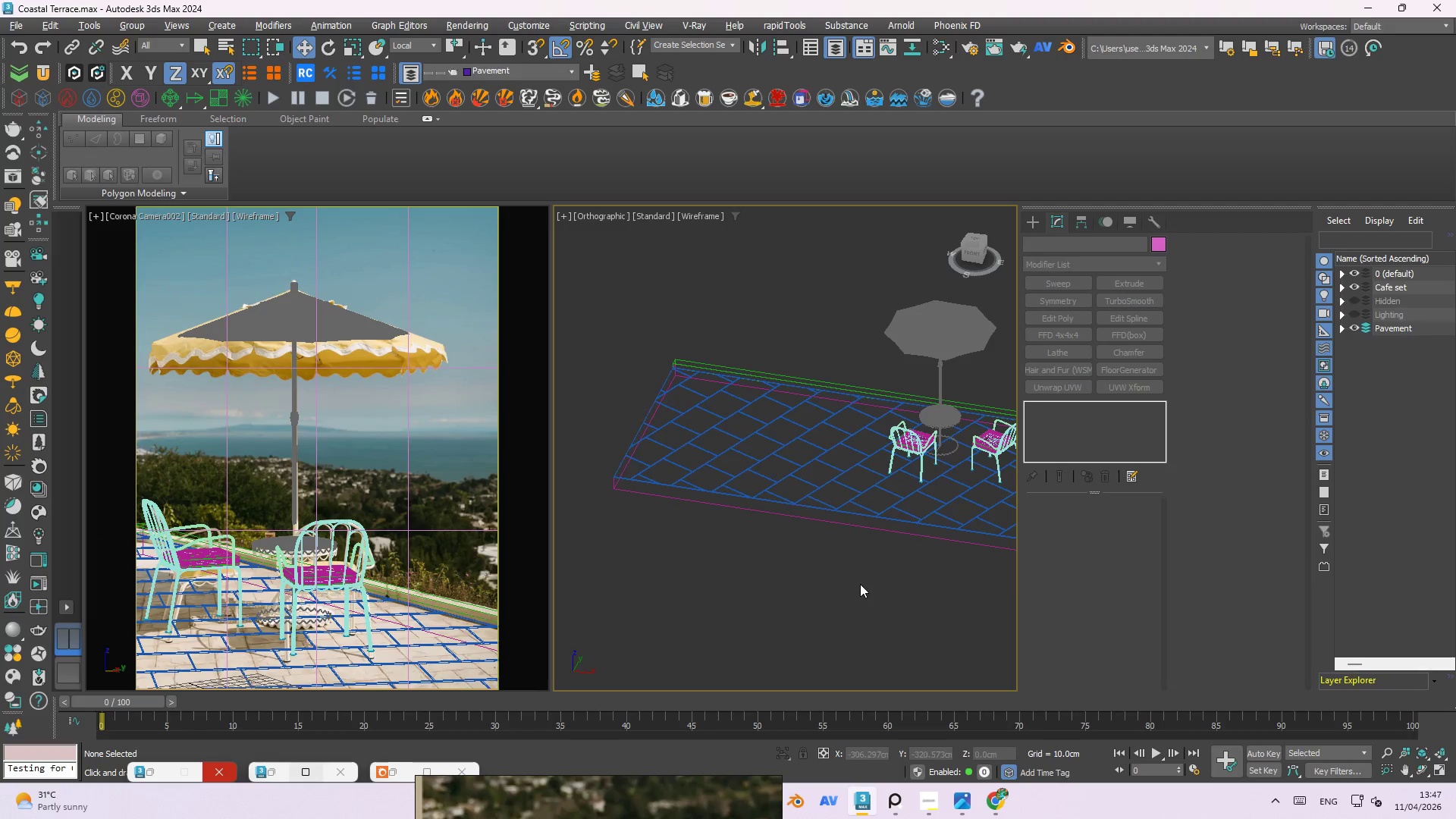 
key(Control+S)
 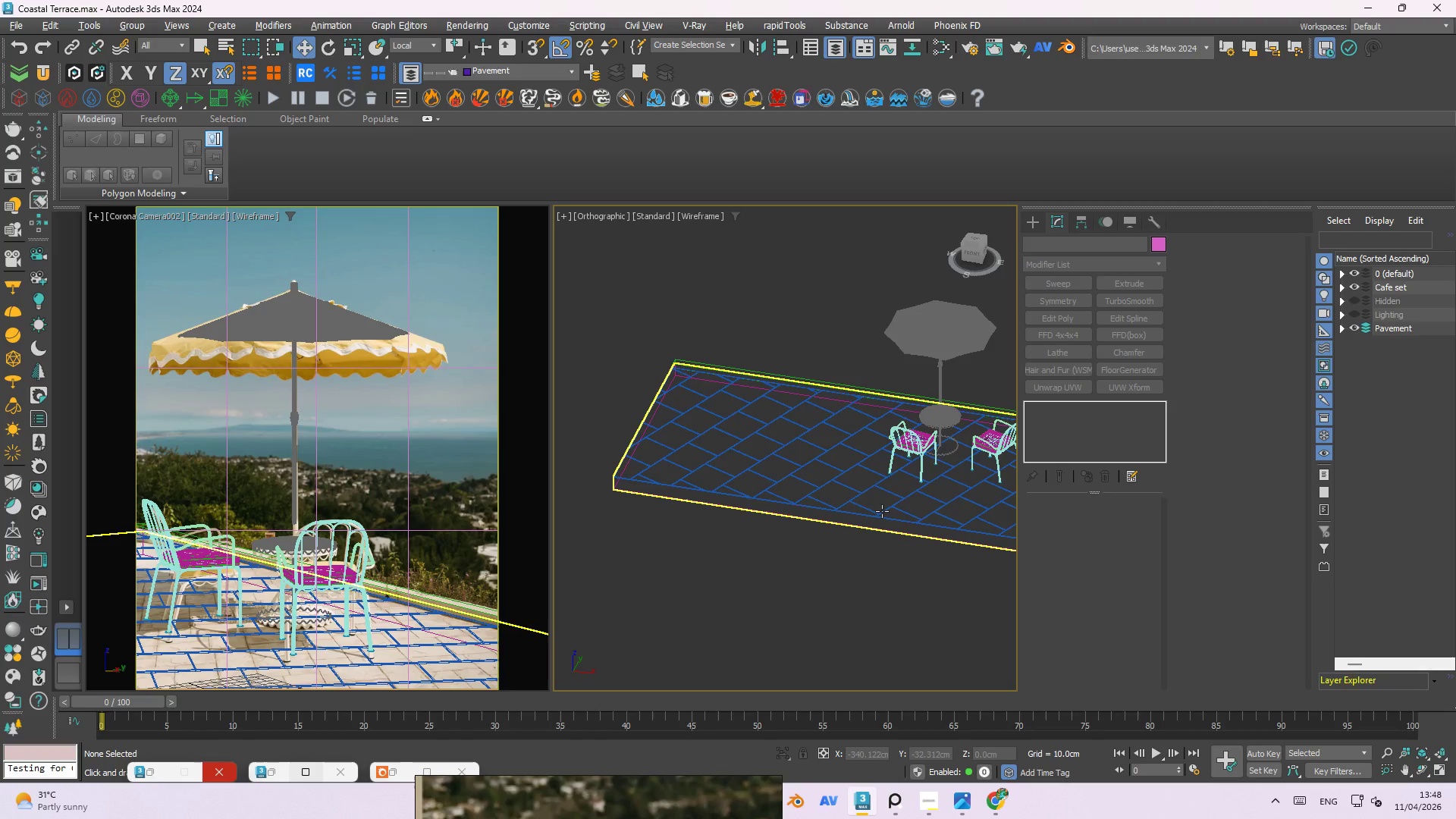 
wait(21.2)
 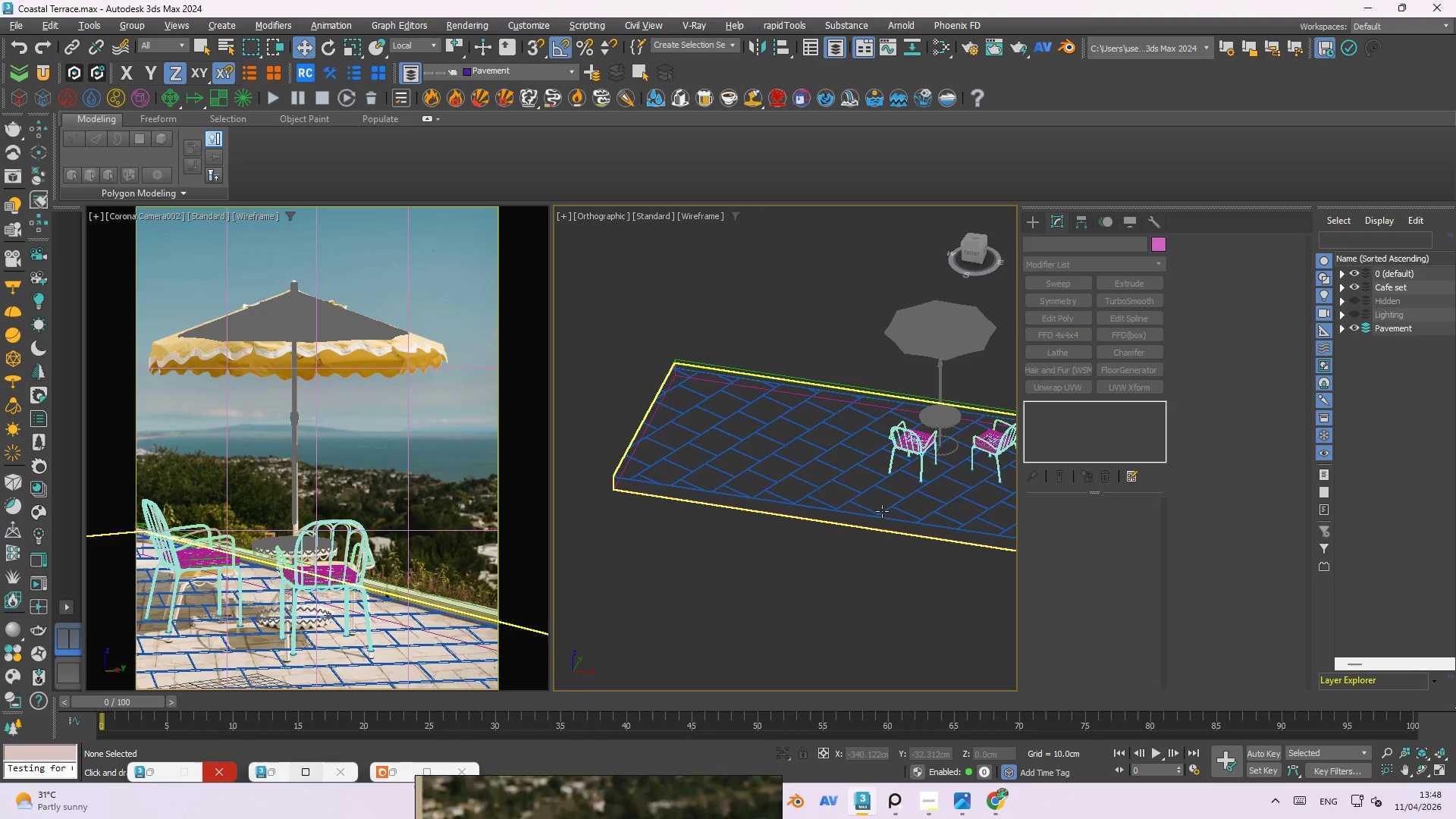 
left_click([393, 775])
 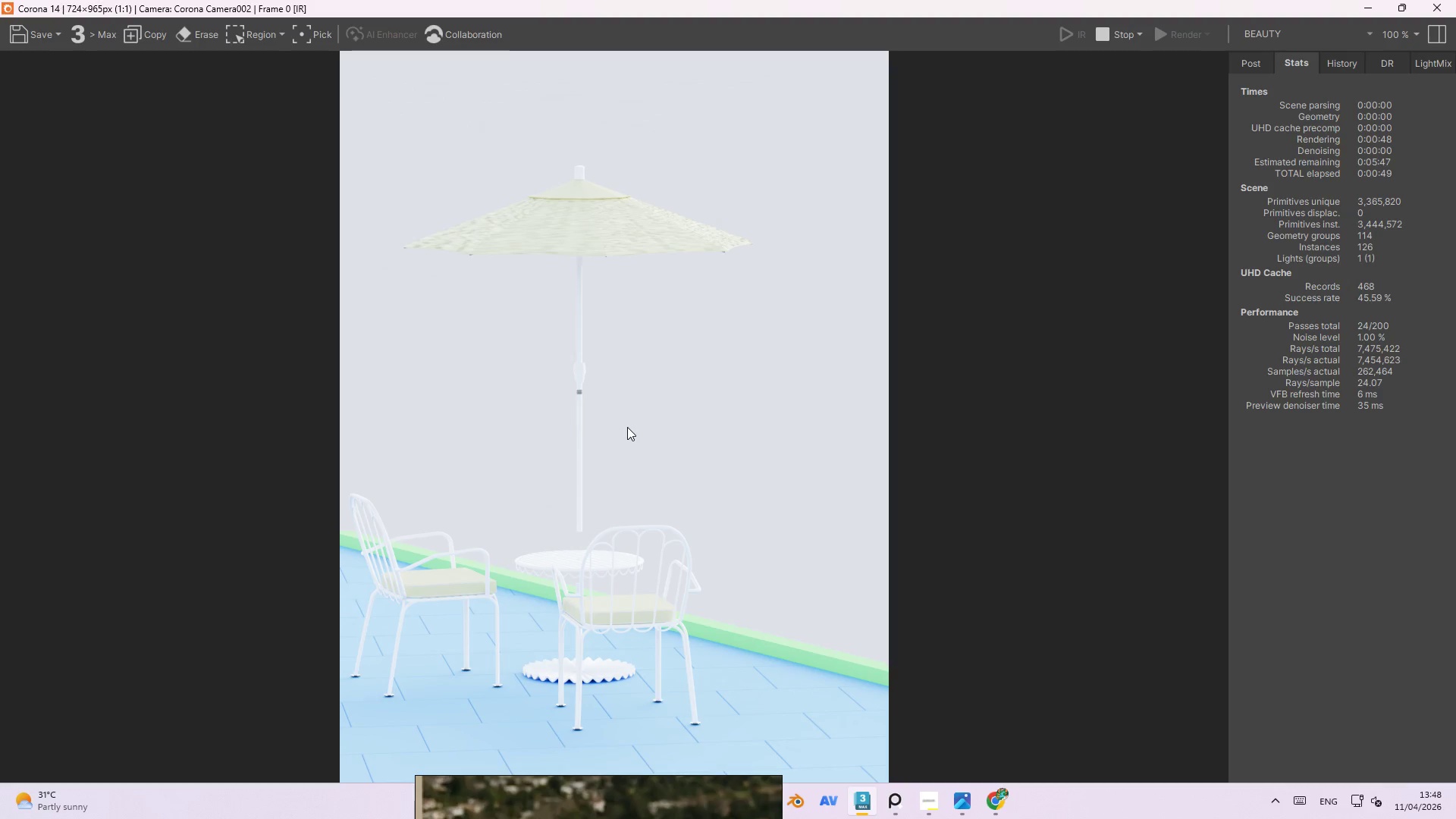 
wait(5.28)
 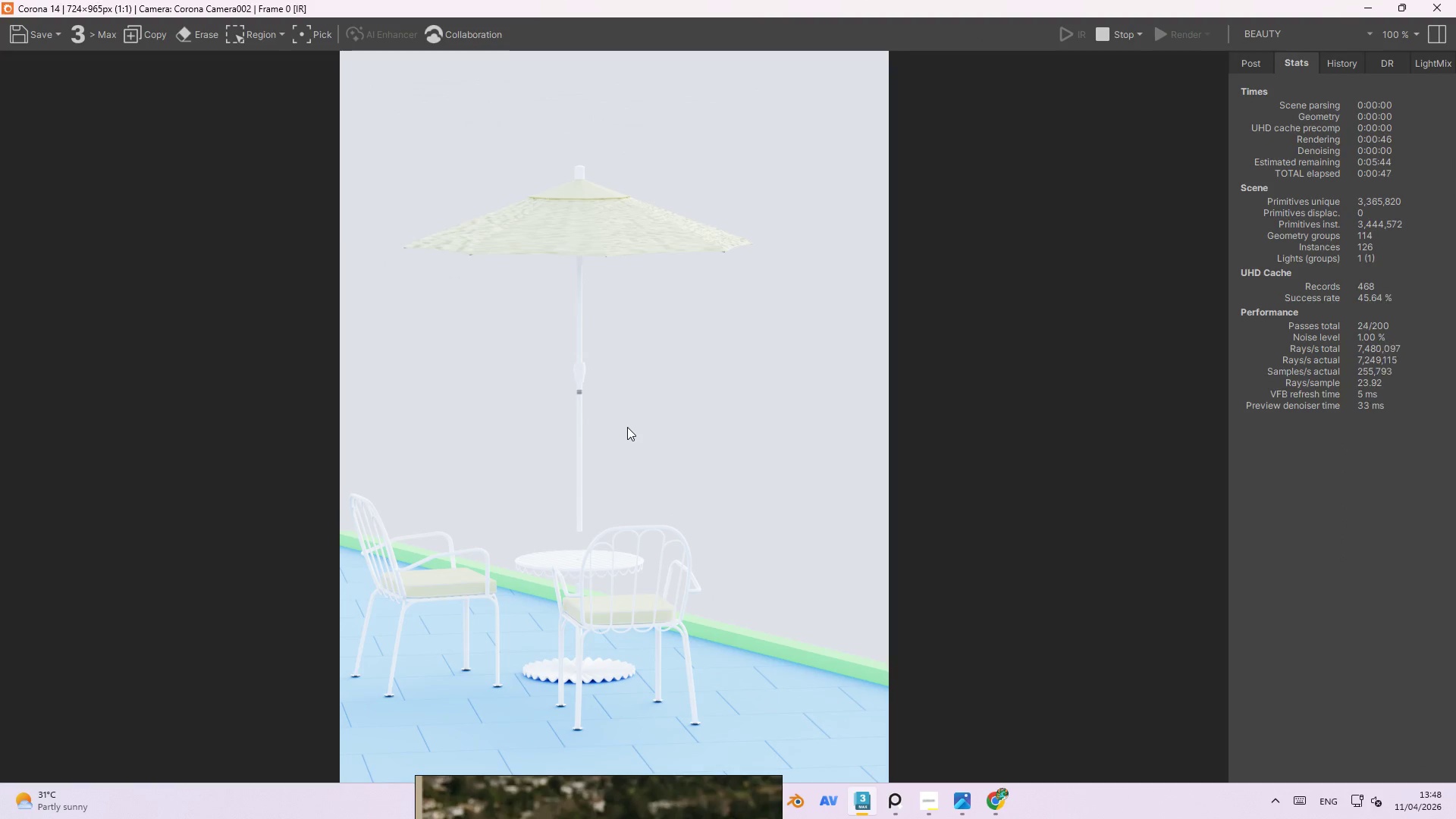 
left_click([999, 807])
 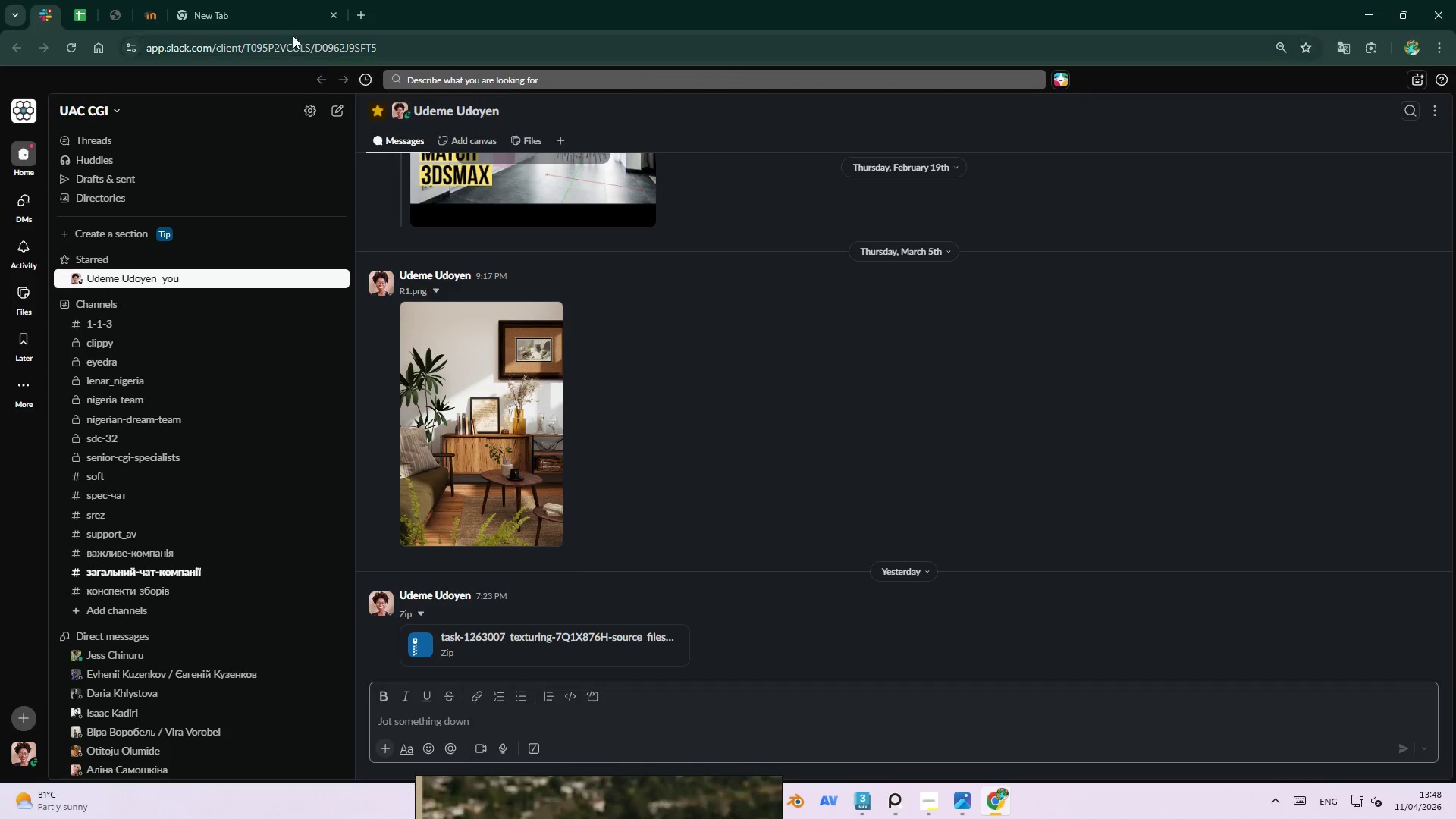 
left_click([274, 8])
 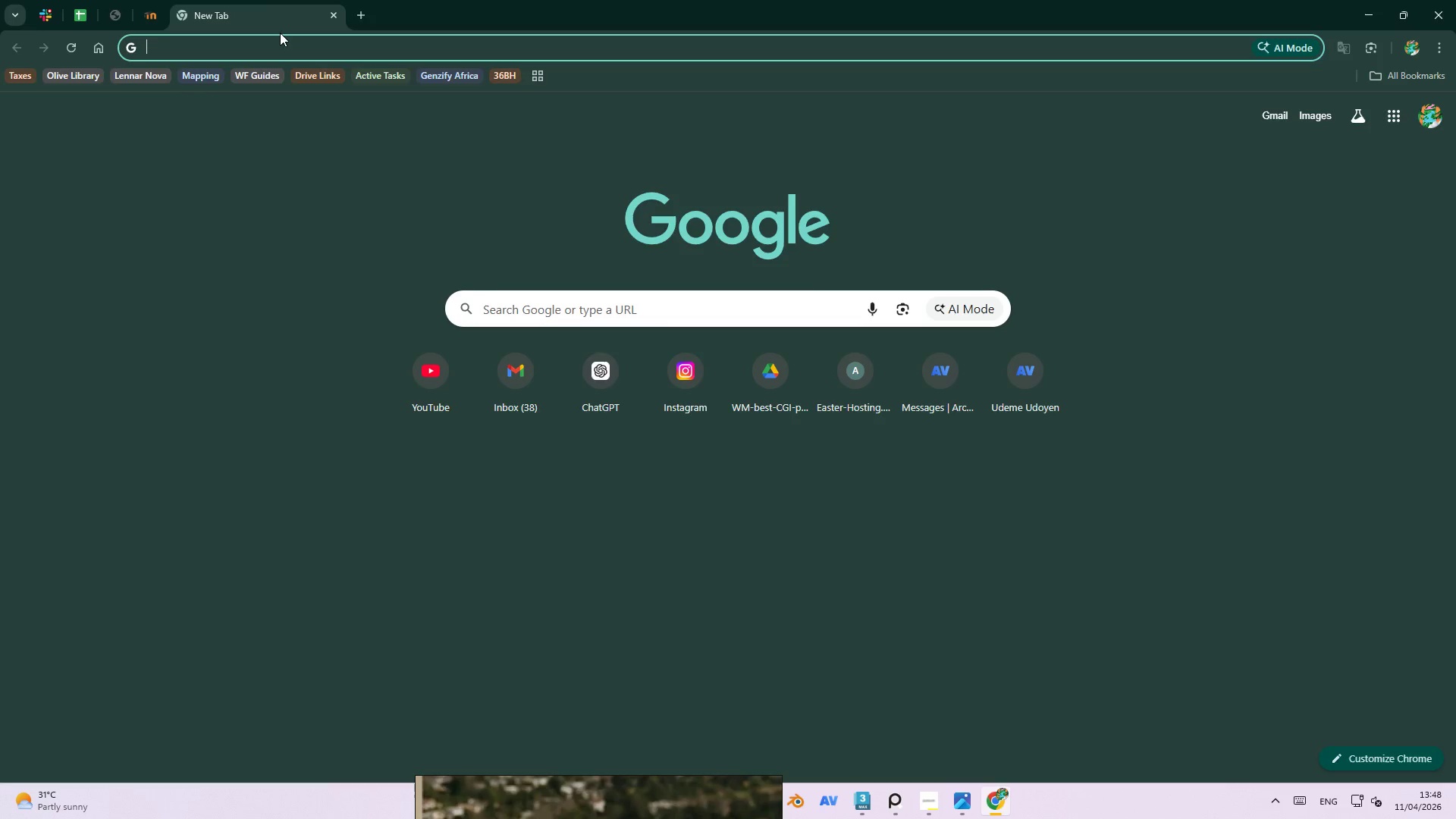 
type(chat)
 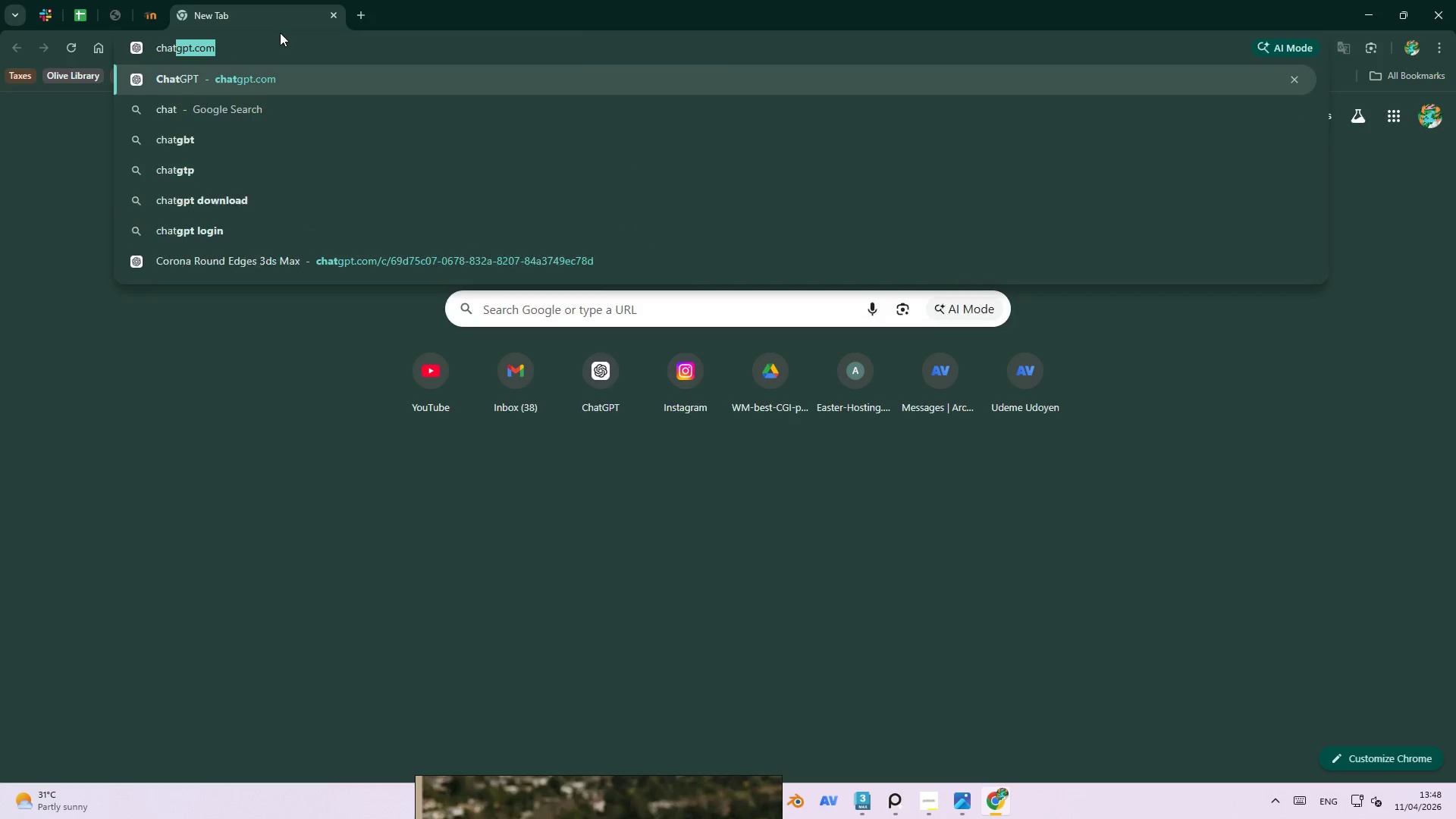 
key(Enter)
 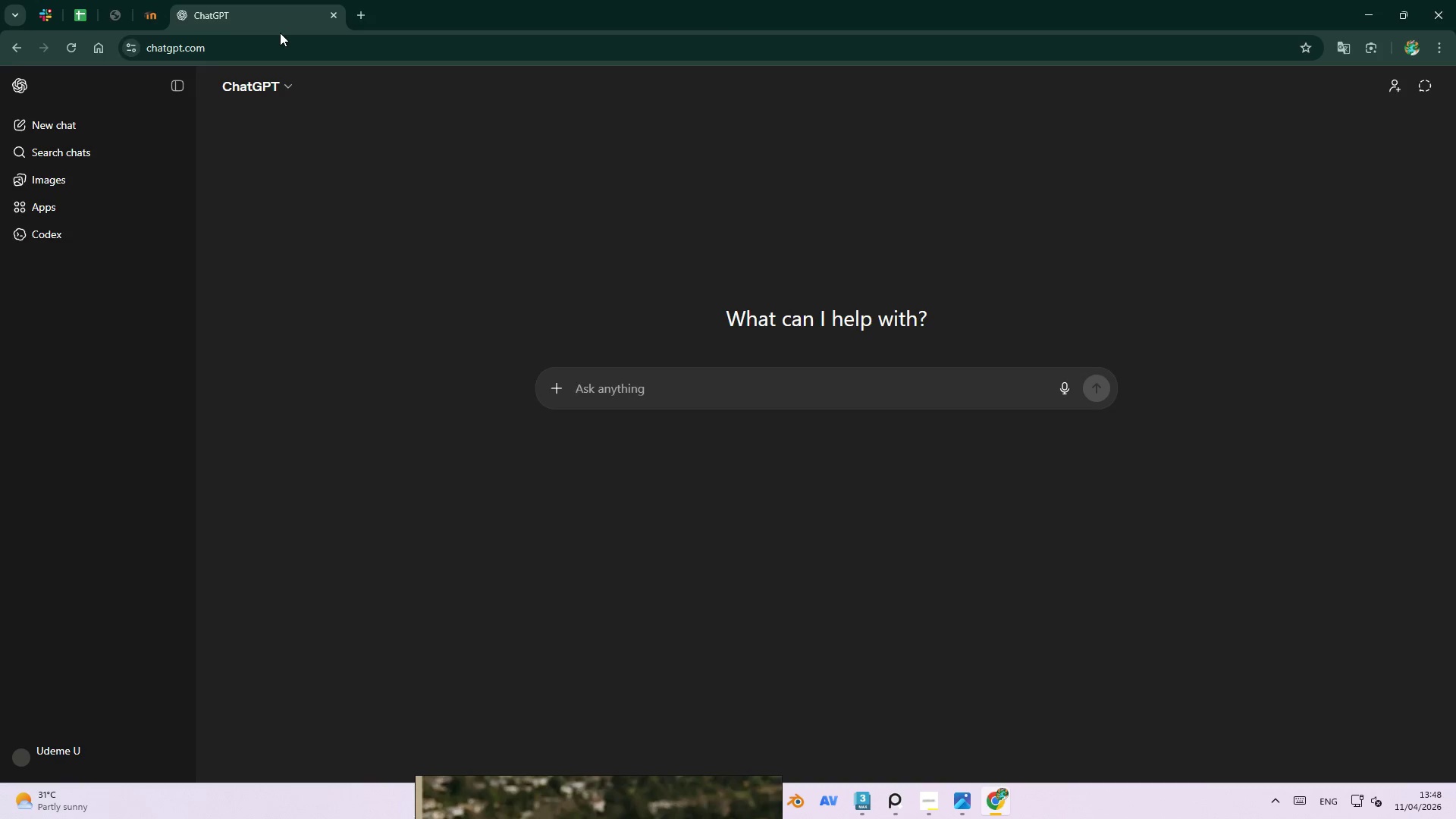 
wait(8.8)
 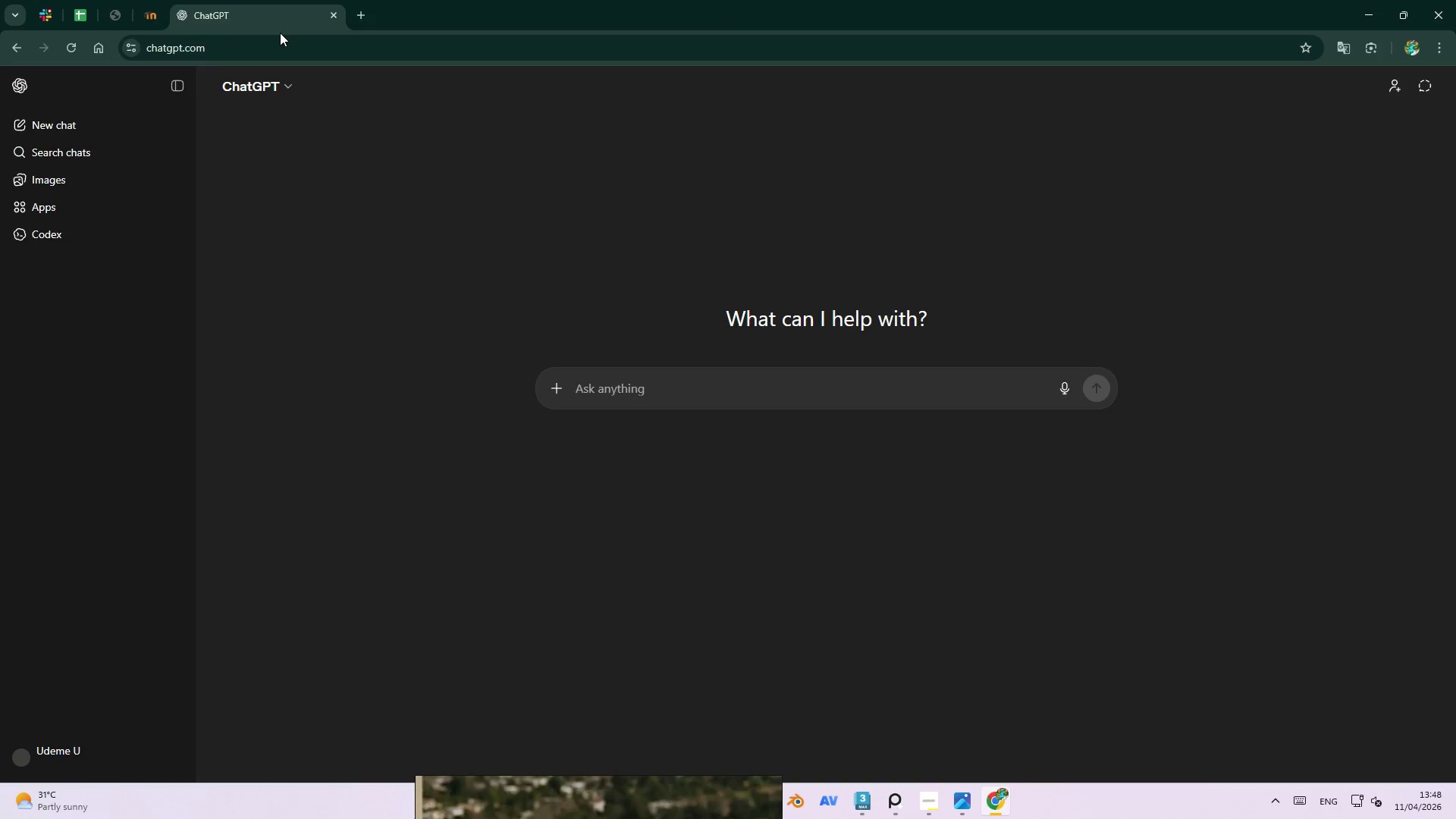 
left_click_drag(start_coordinate=[581, 786], to_coordinate=[604, 46])
 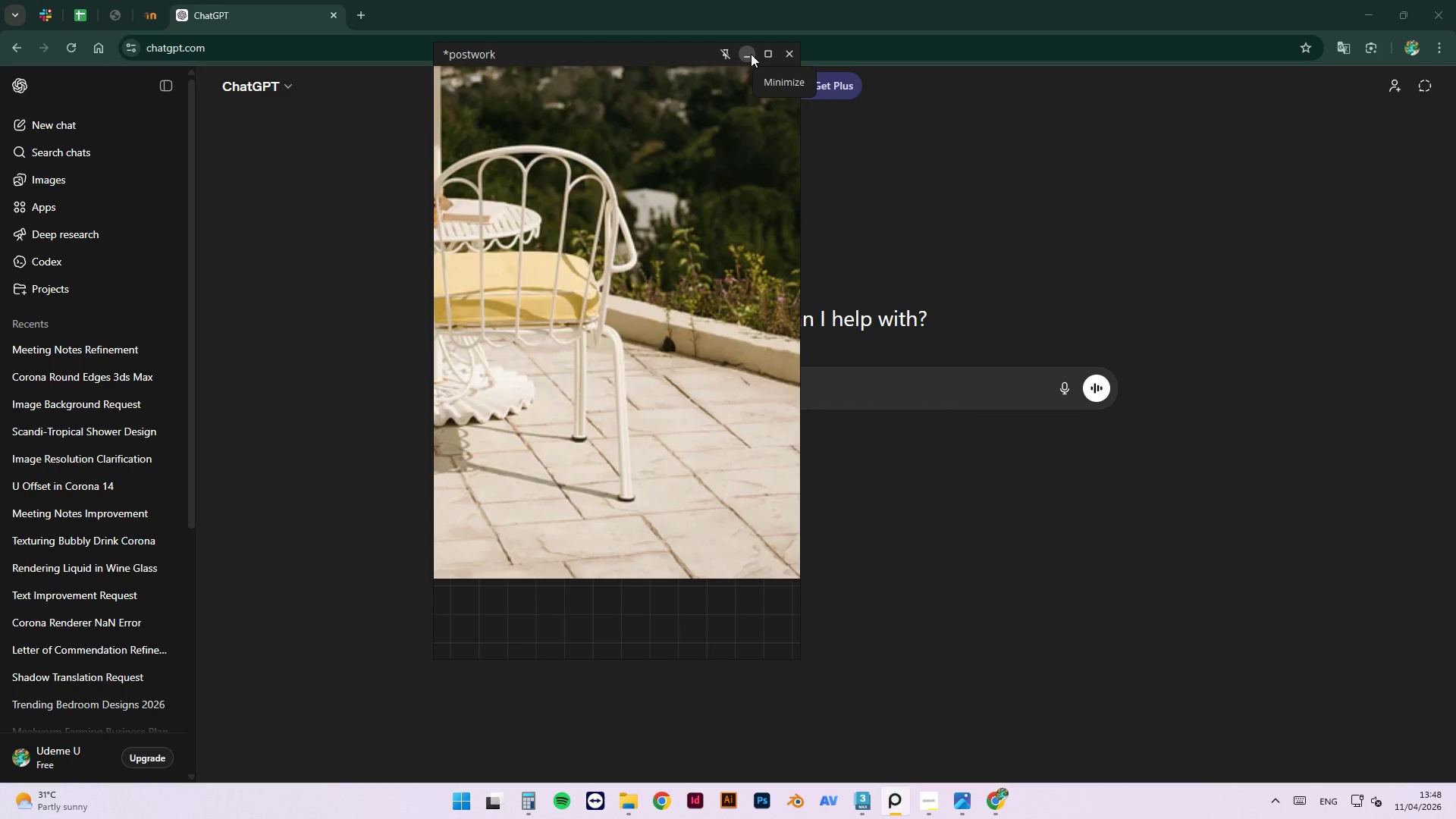 
left_click([751, 54])
 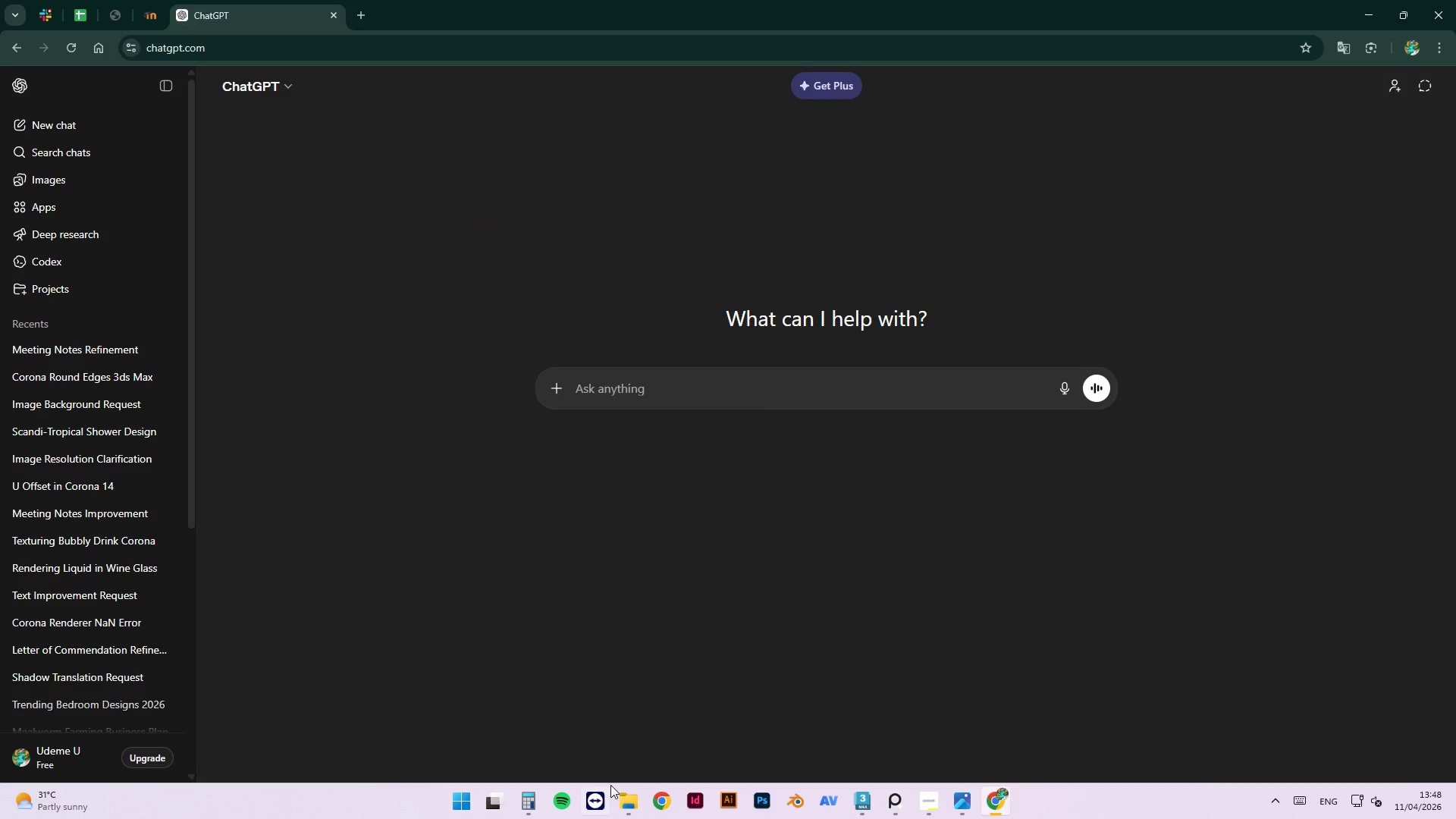 
left_click([635, 796])
 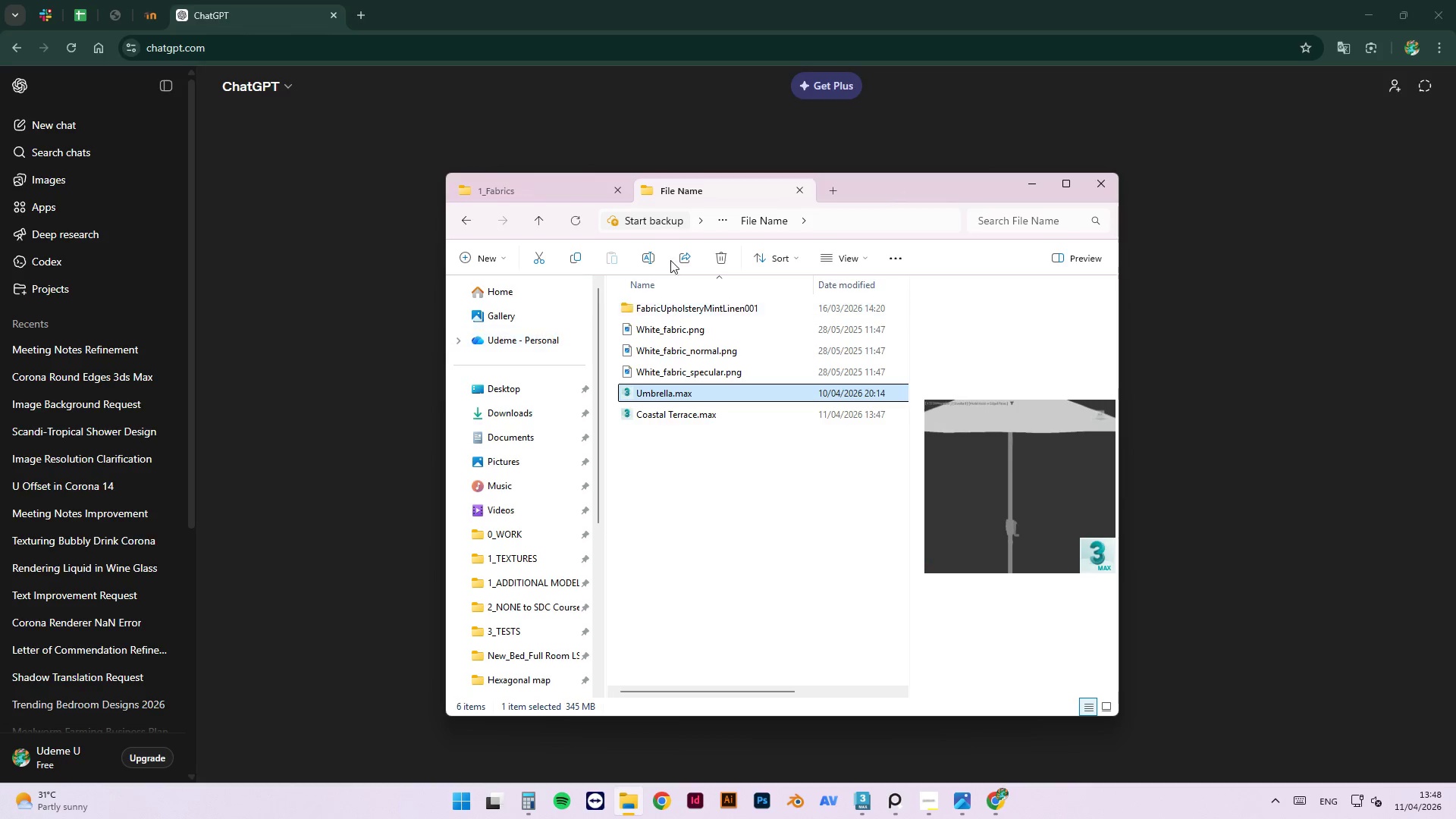 
left_click([534, 403])
 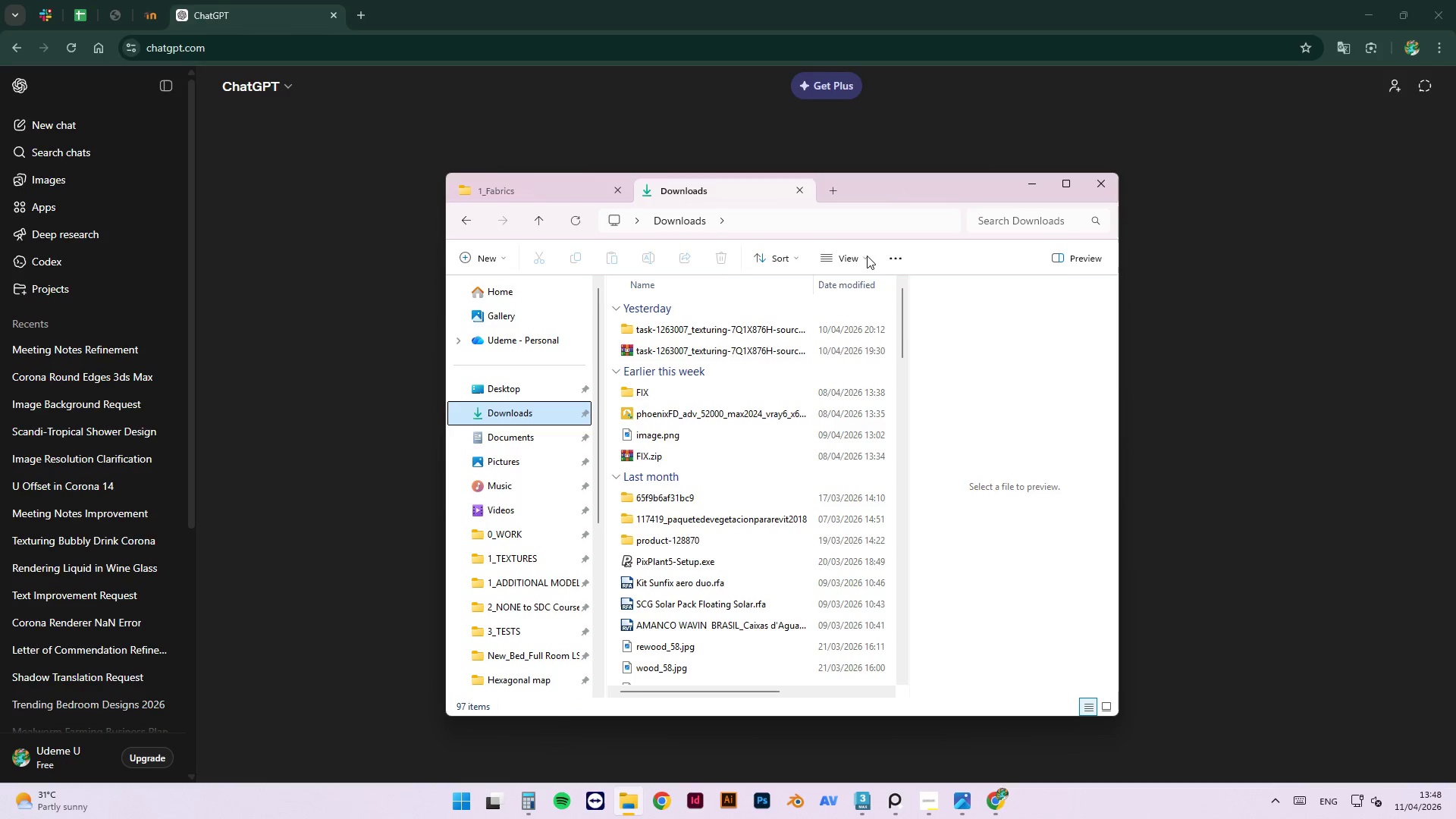 
left_click_drag(start_coordinate=[877, 196], to_coordinate=[1306, 218])
 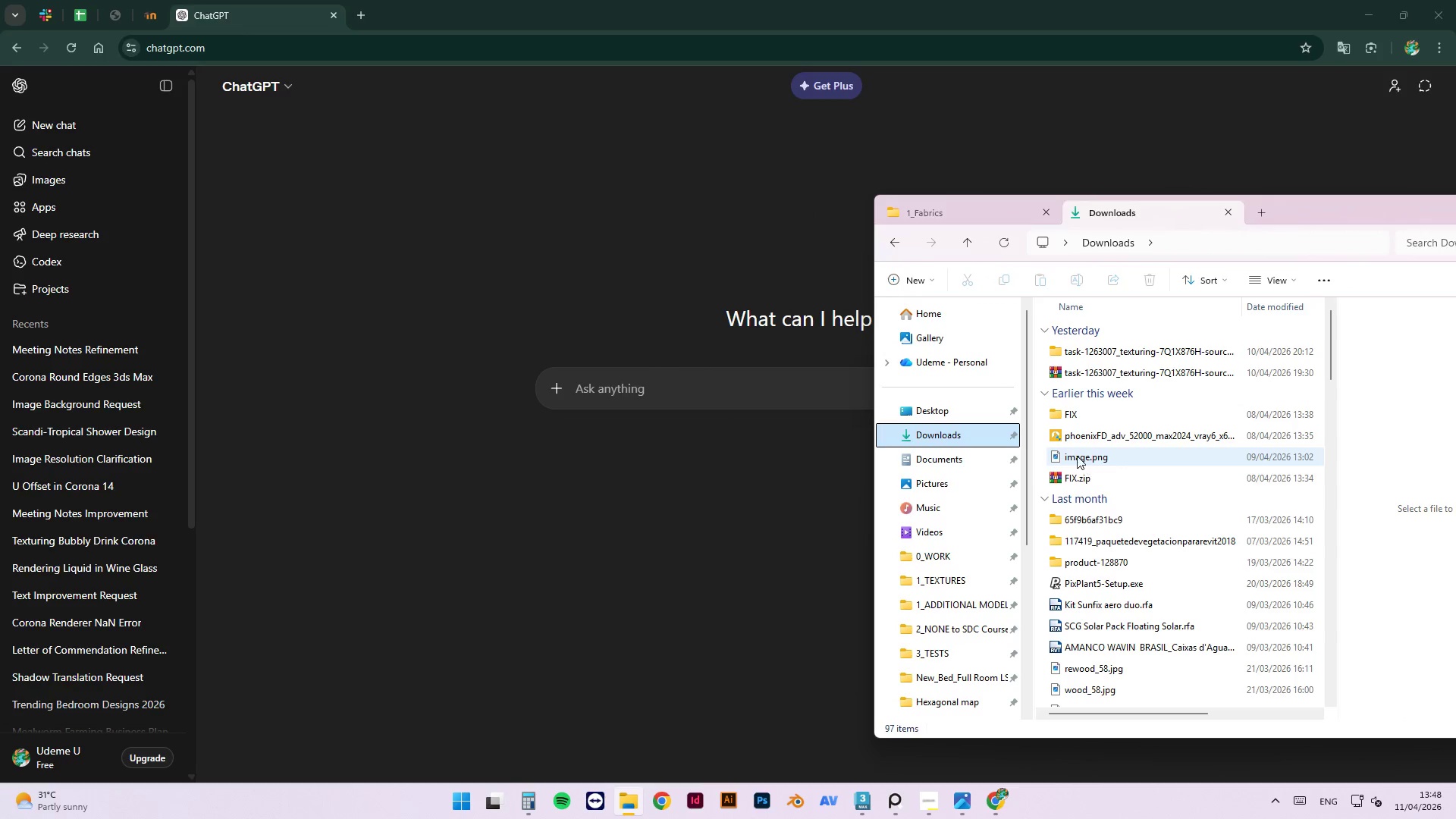 
left_click_drag(start_coordinate=[1075, 453], to_coordinate=[696, 387])
 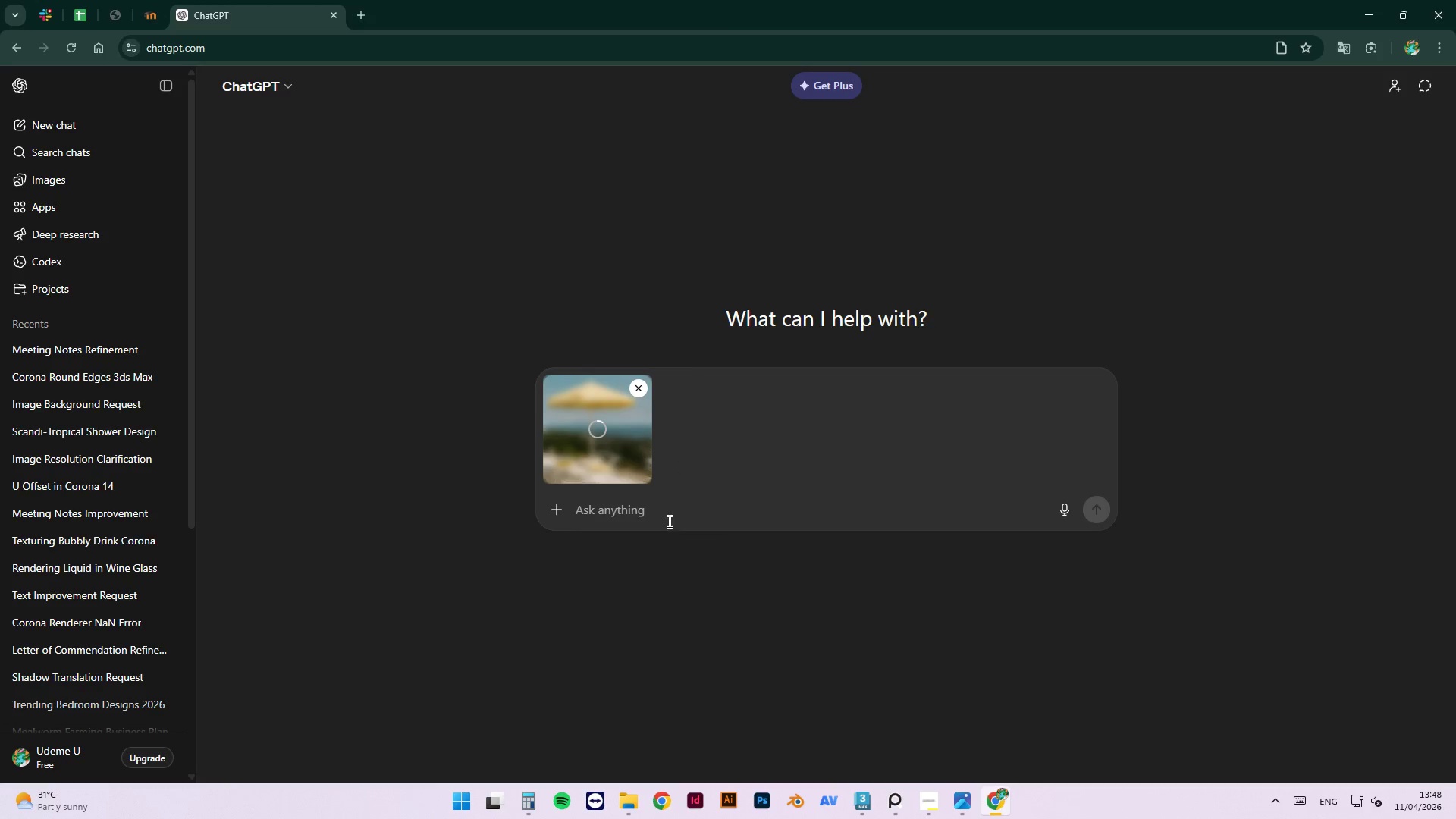 
left_click([662, 519])
 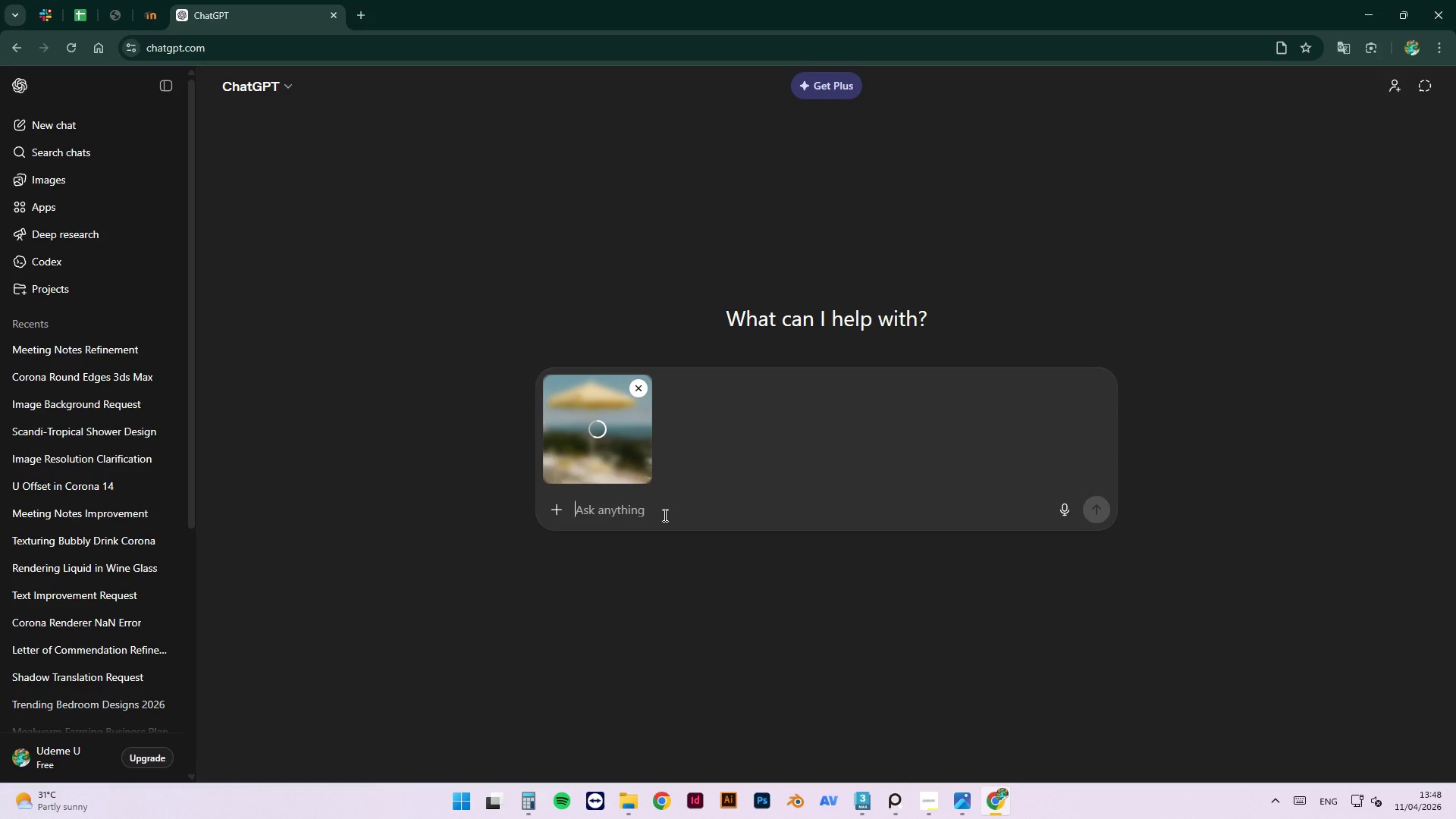 
type(Please remove the)
key(Backspace)
key(Backspace)
type( create a tile texture )
key(Backspace)
key(Backspace)
key(Backspace)
key(Backspace)
key(Backspace)
type(d)
key(Backspace)
type(seamless re)
key(Backspace)
key(Backspace)
type(textr)
key(Backspace)
type(ure of te)
key(Backspace)
type(he pavem)
key(Backspace)
type(r floor tiles from this image)
 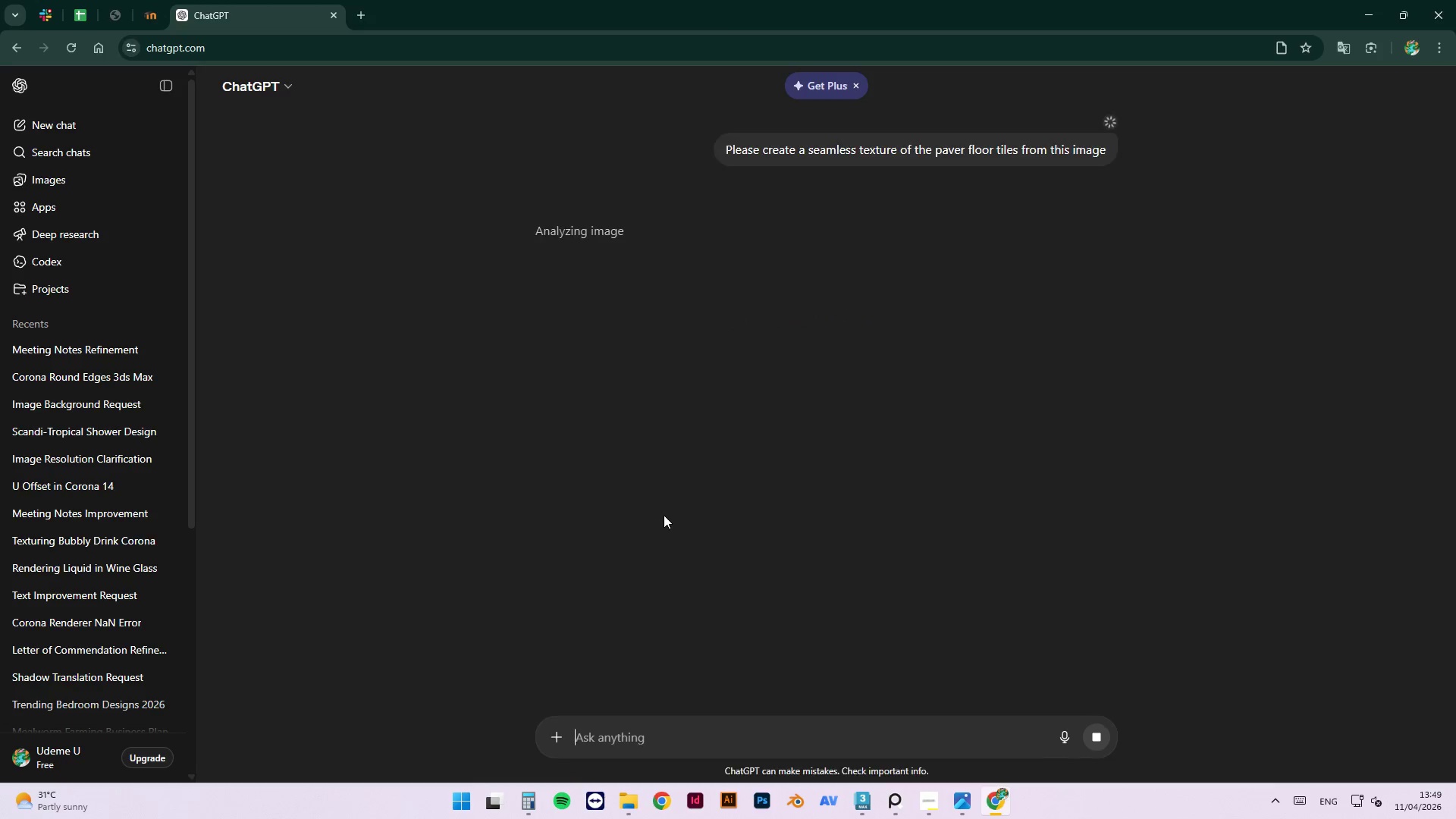 
key(Enter)
 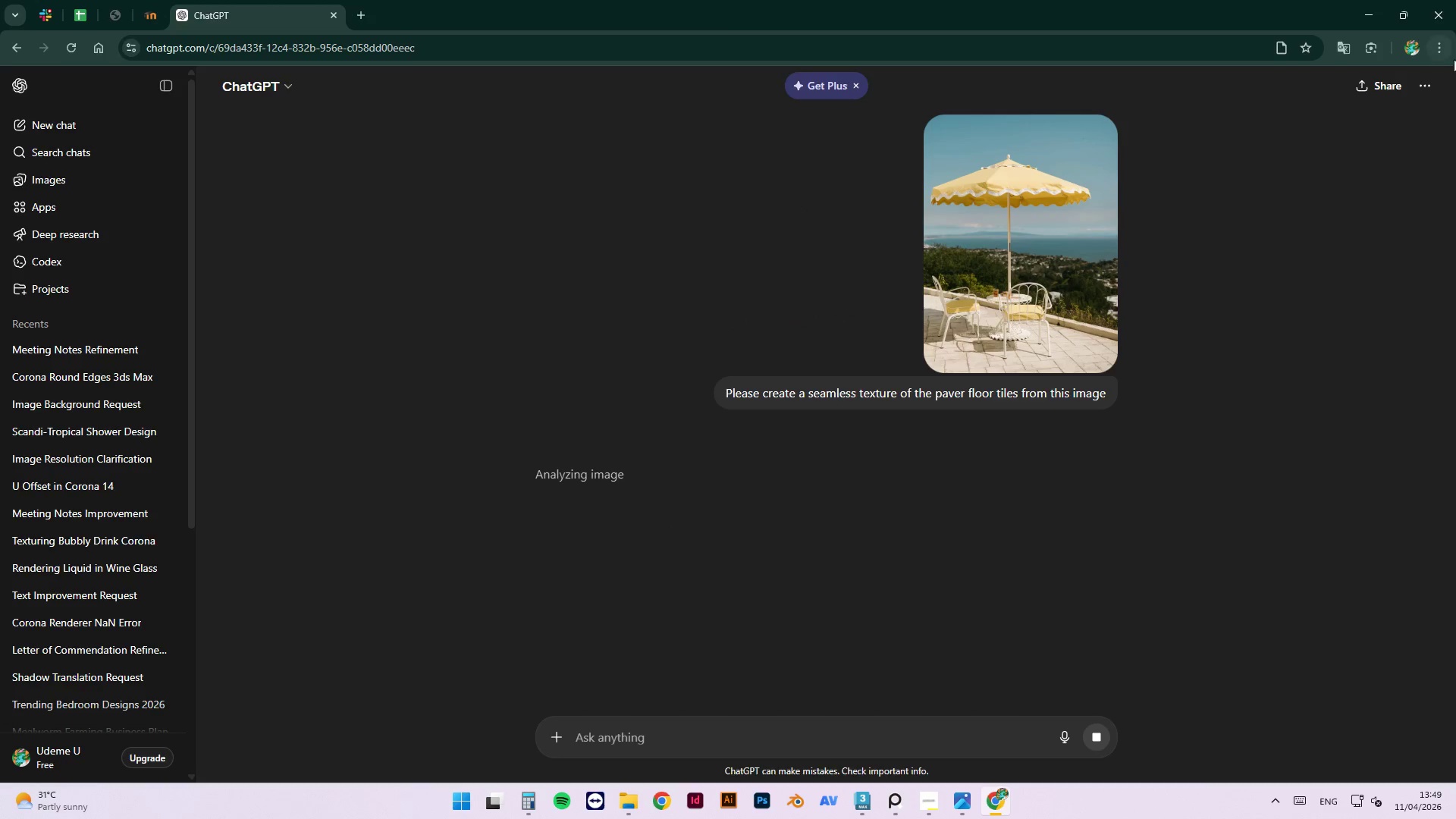 
left_click([1373, 15])
 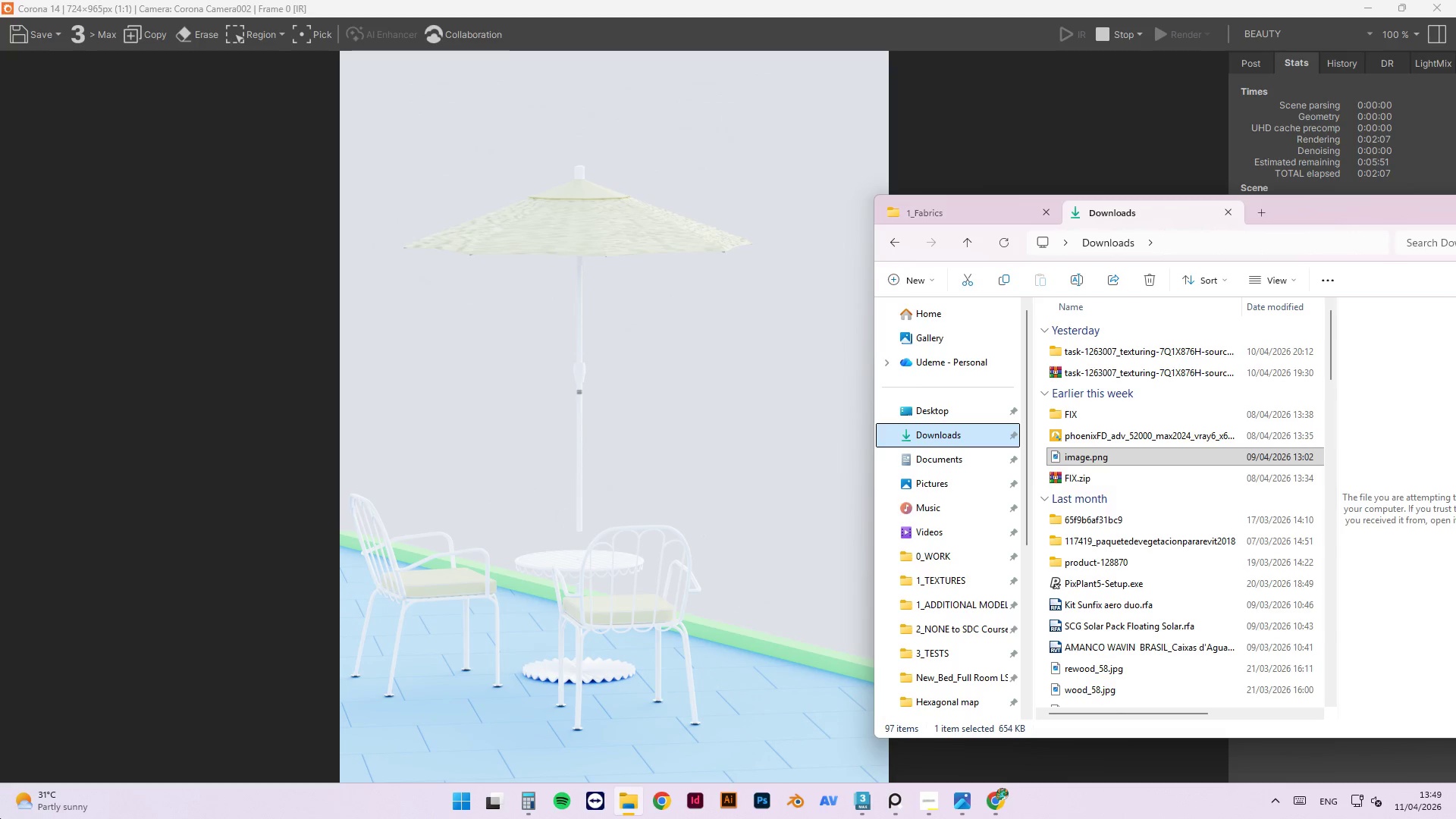 
wait(15.03)
 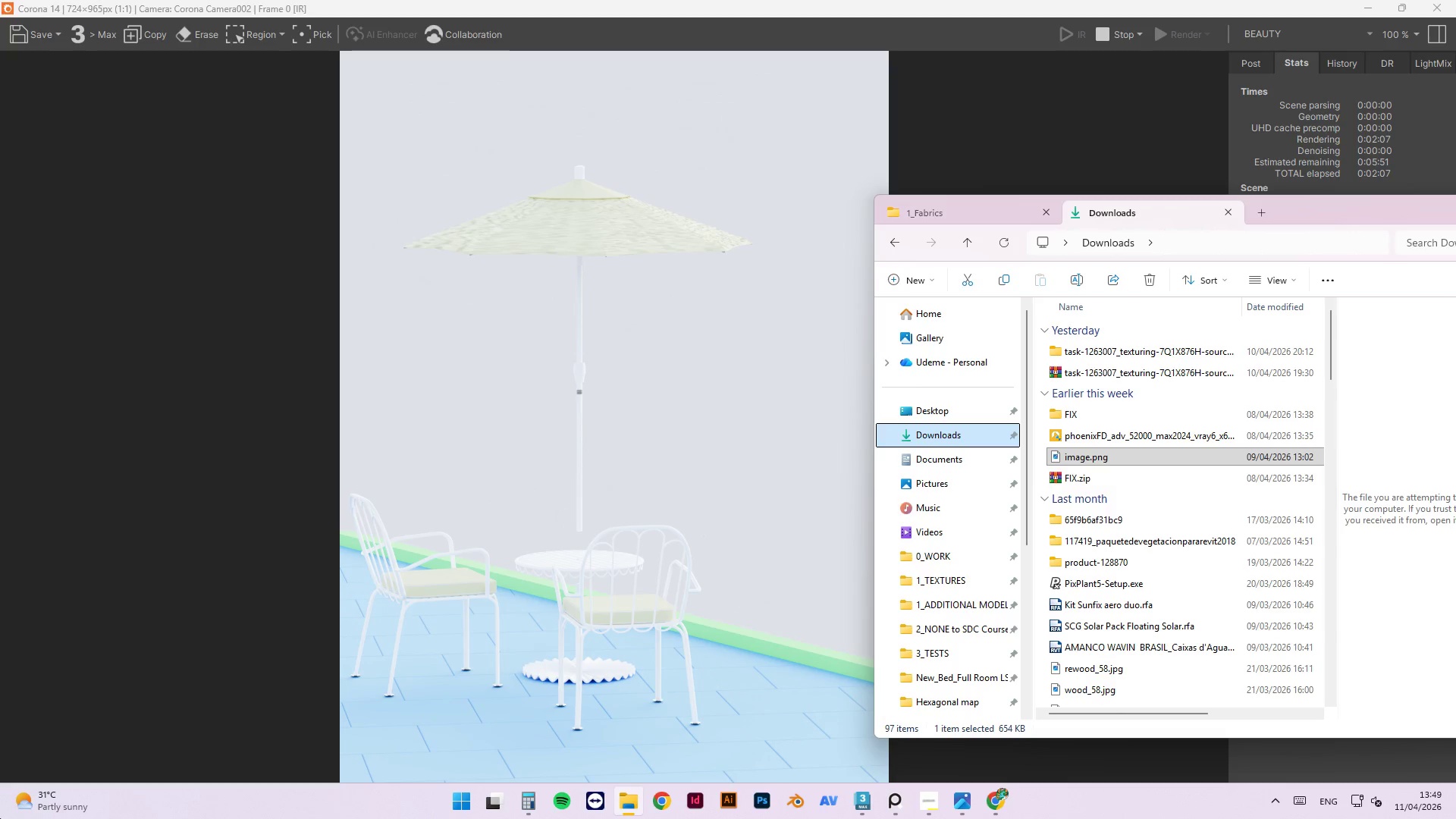 
left_click_drag(start_coordinate=[1314, 221], to_coordinate=[717, 268])
 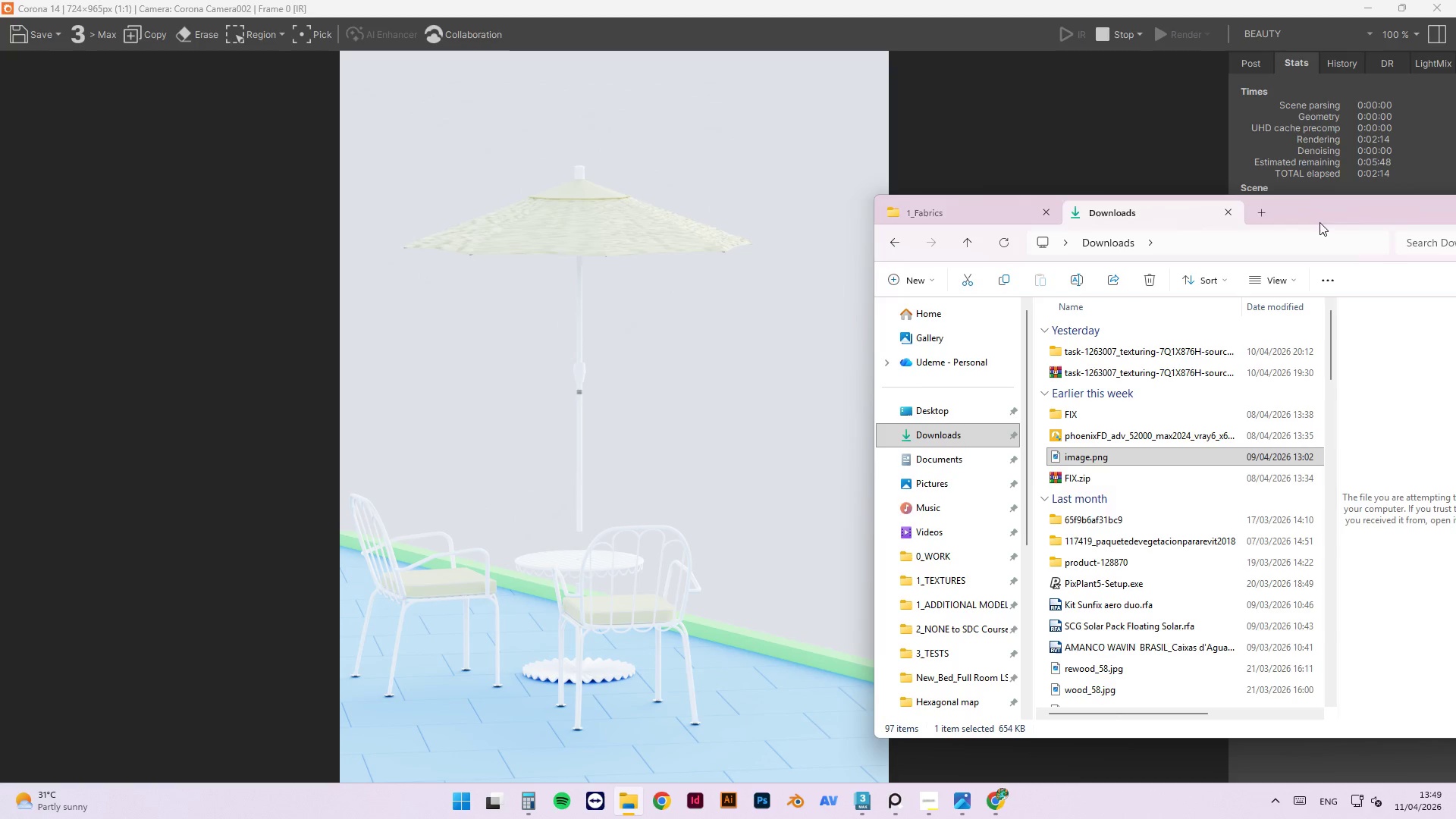 
left_click_drag(start_coordinate=[1320, 208], to_coordinate=[993, 240])
 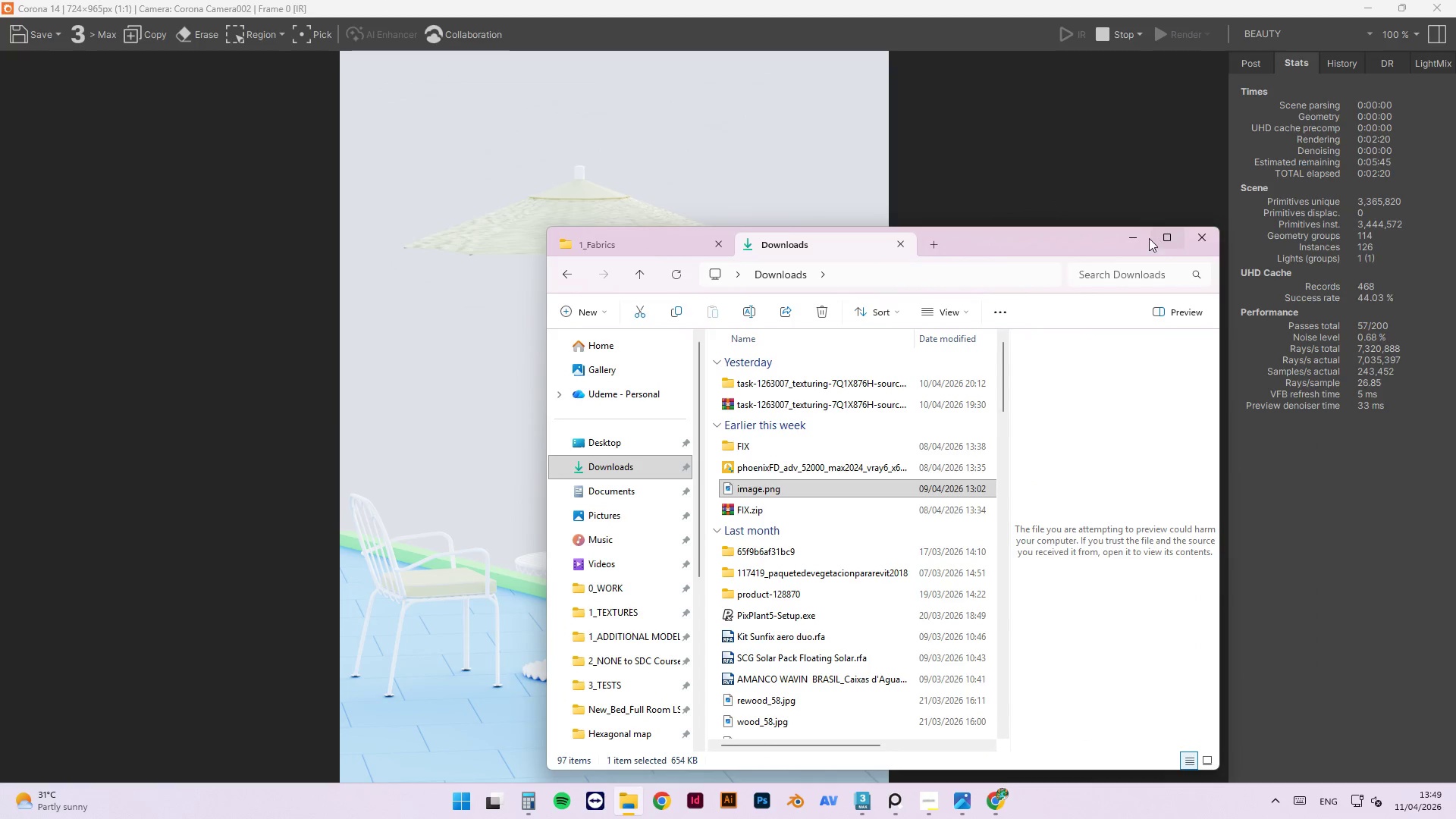 
left_click([1138, 238])
 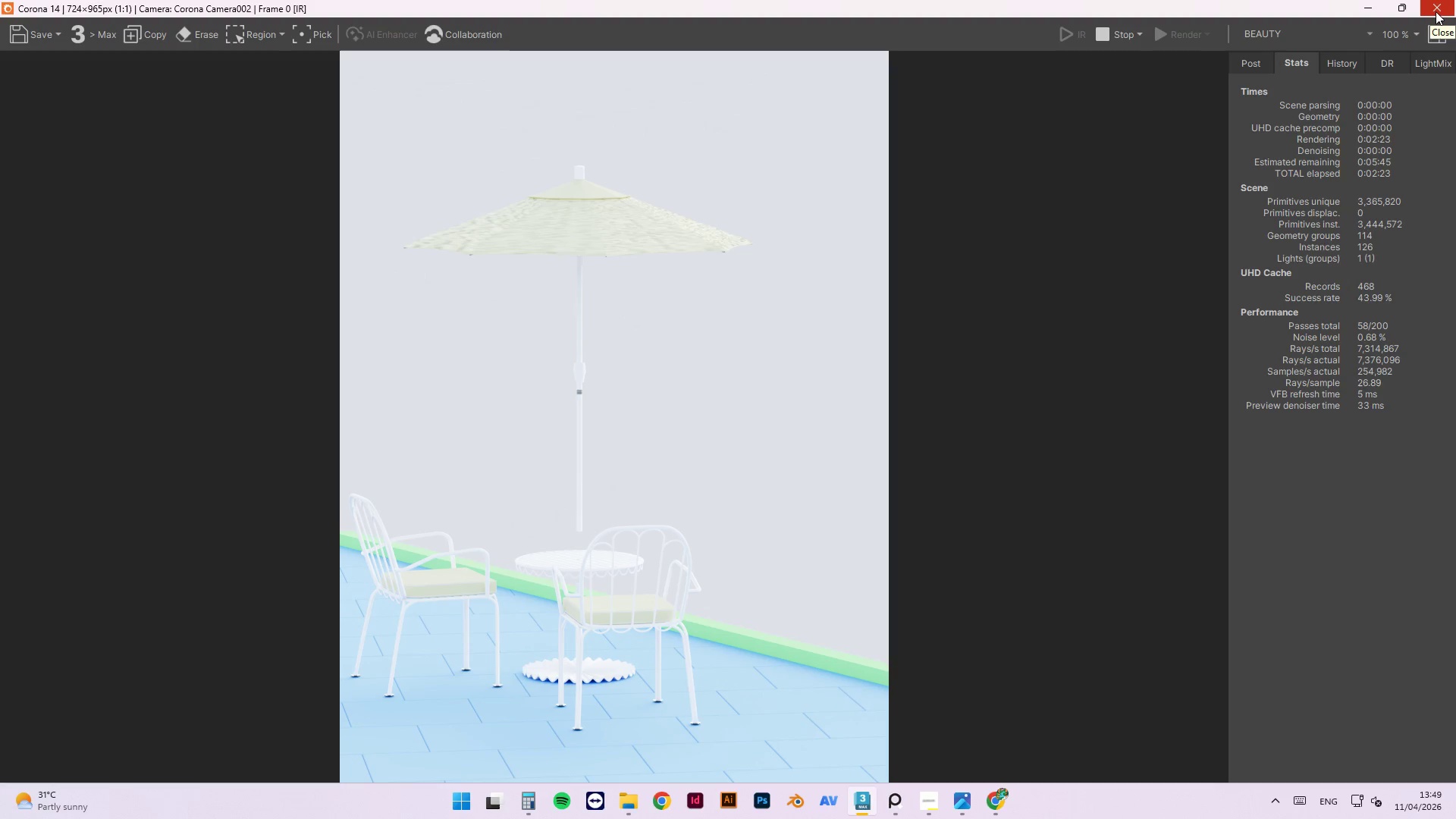 
left_click([902, 815])
 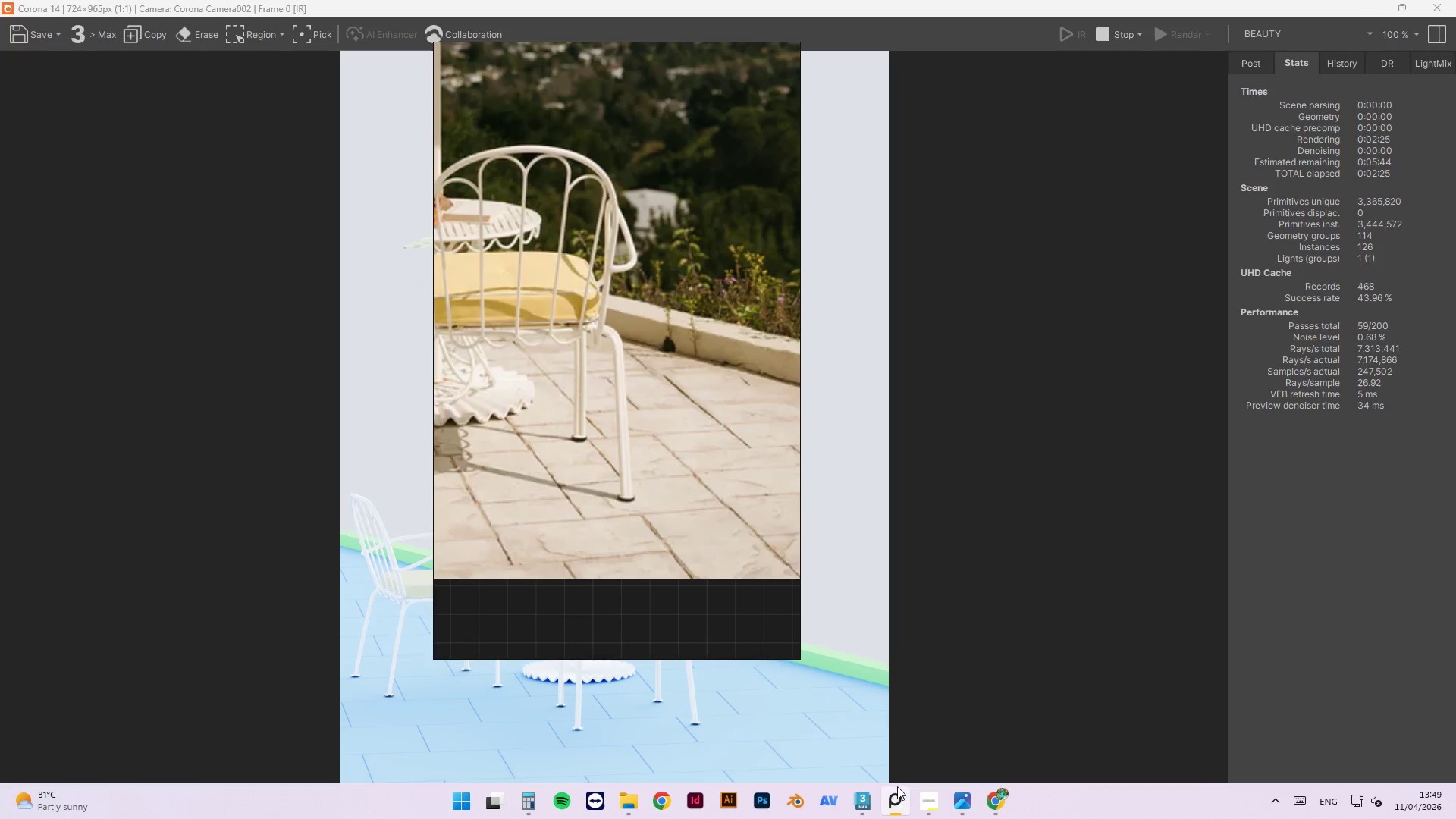 
scroll: coordinate [641, 347], scroll_direction: down, amount: 4.0
 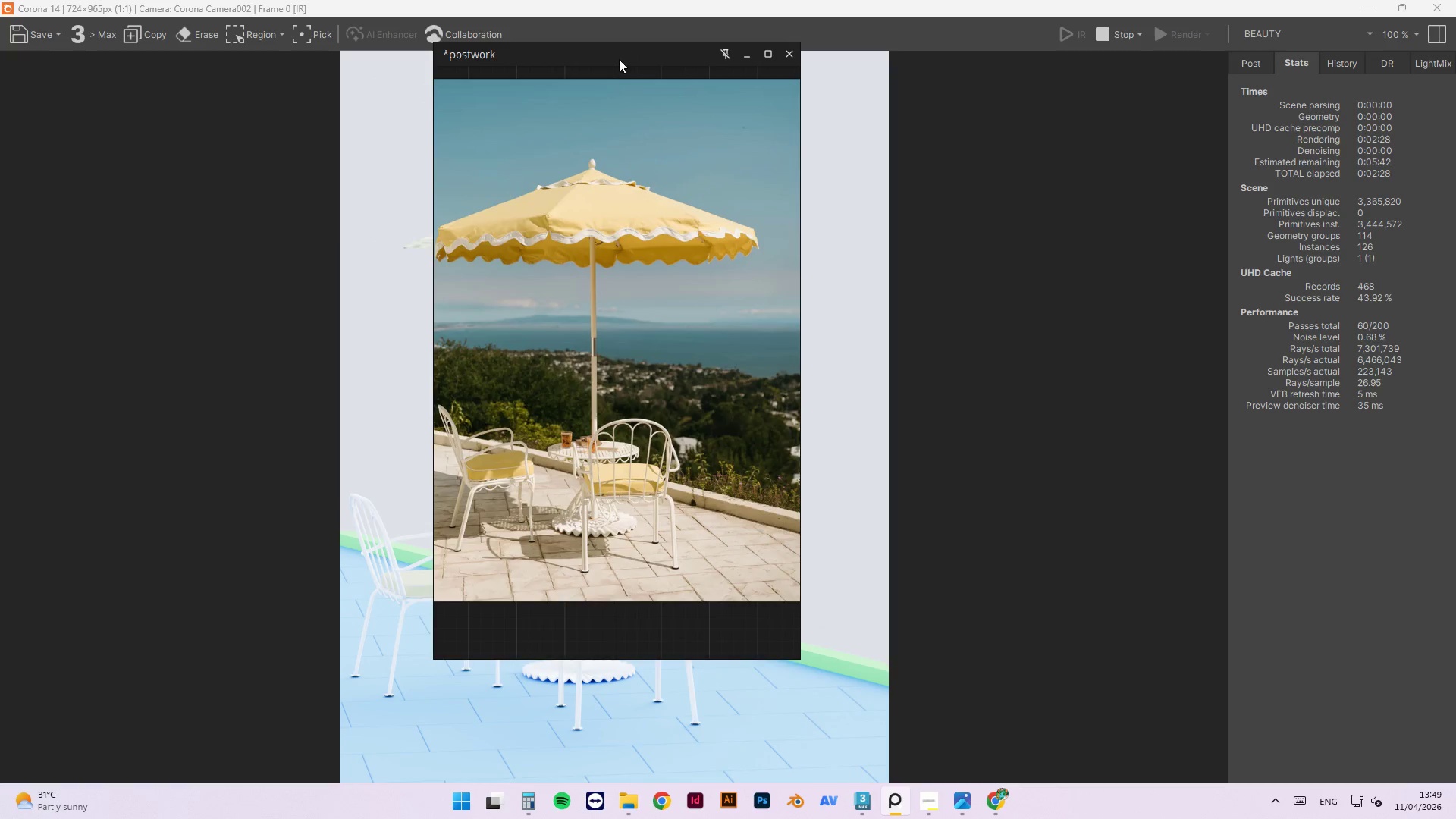 
left_click_drag(start_coordinate=[617, 54], to_coordinate=[1089, 146])
 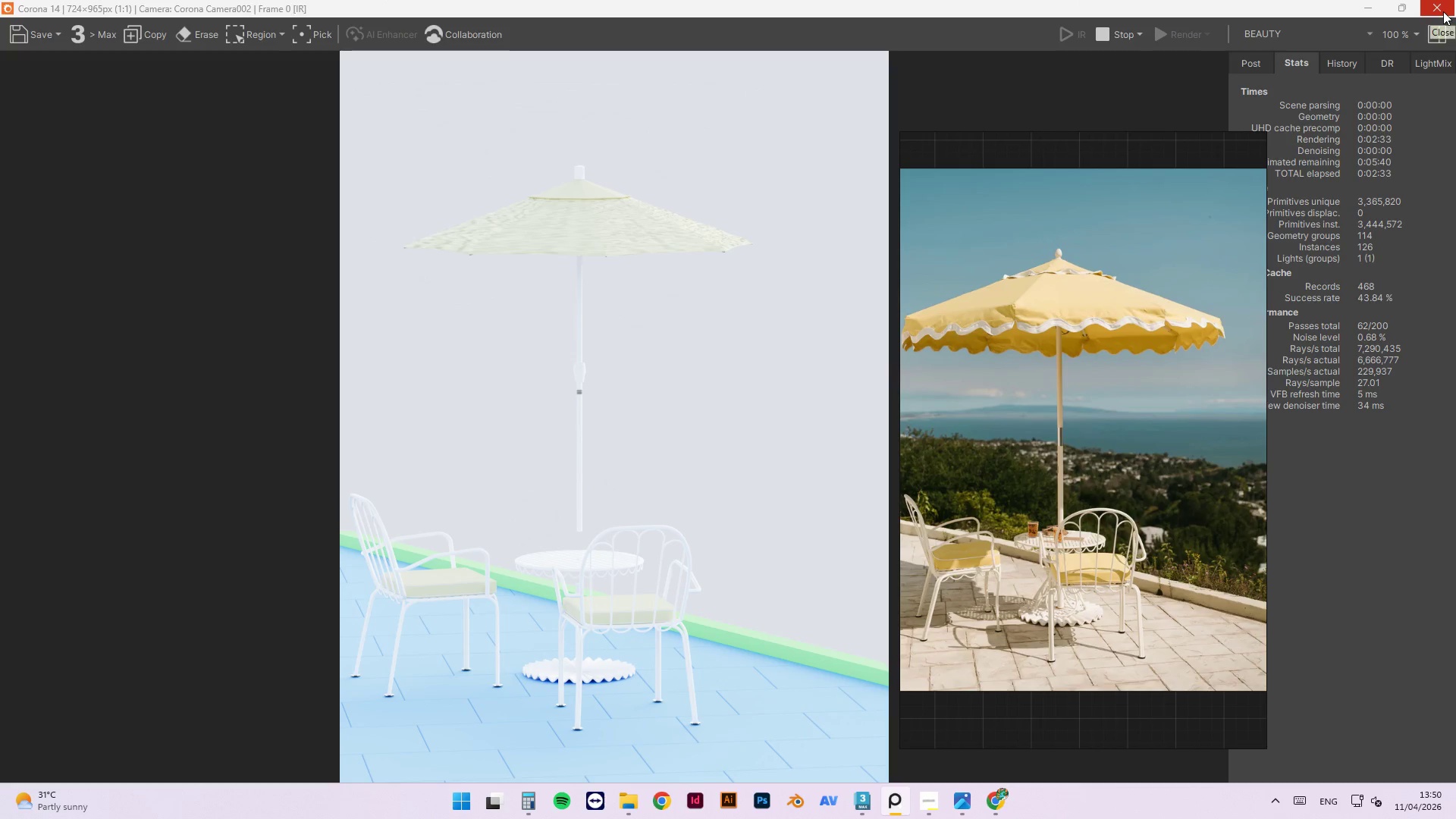 
wait(5.83)
 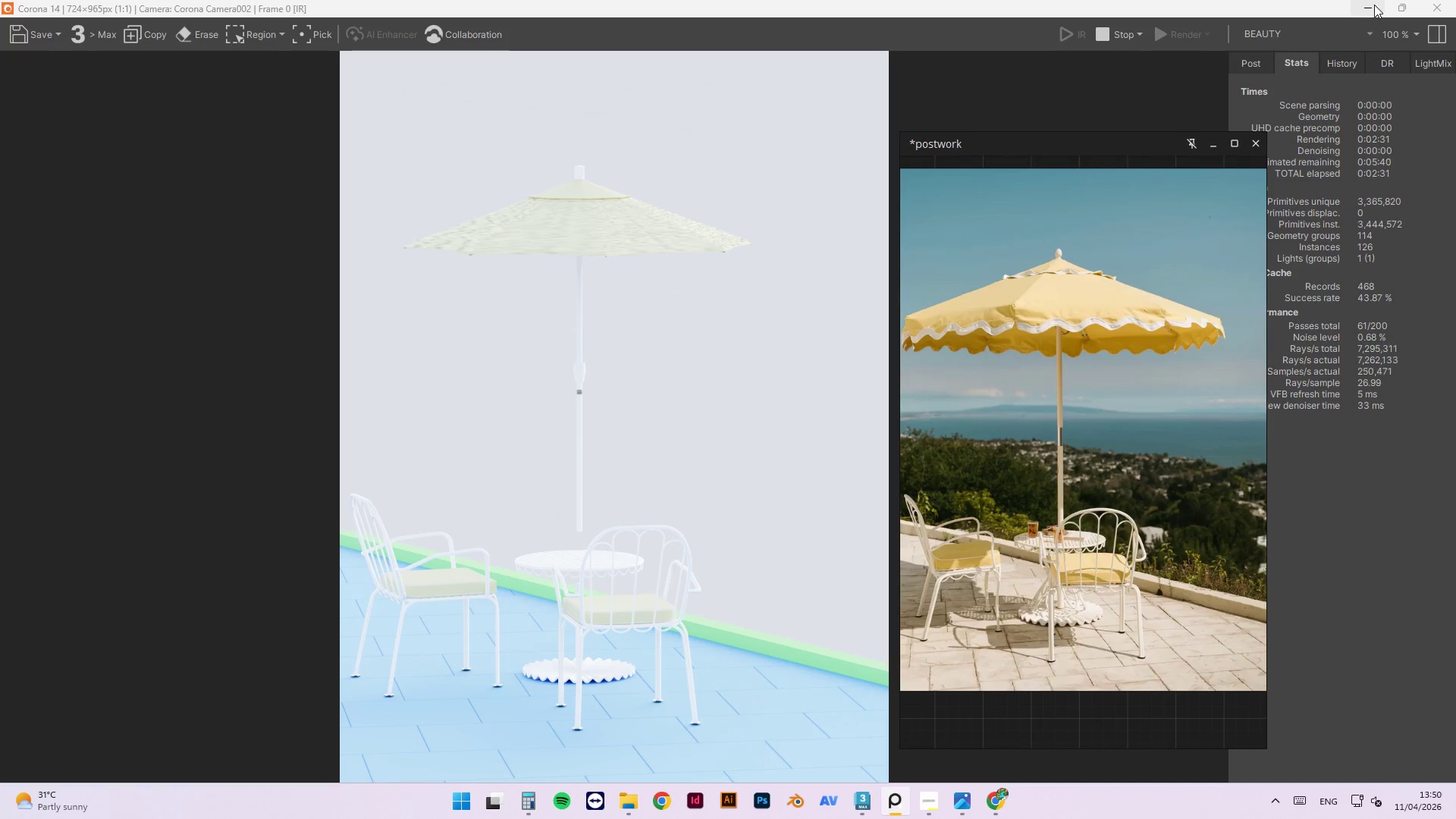 
left_click([1443, 11])
 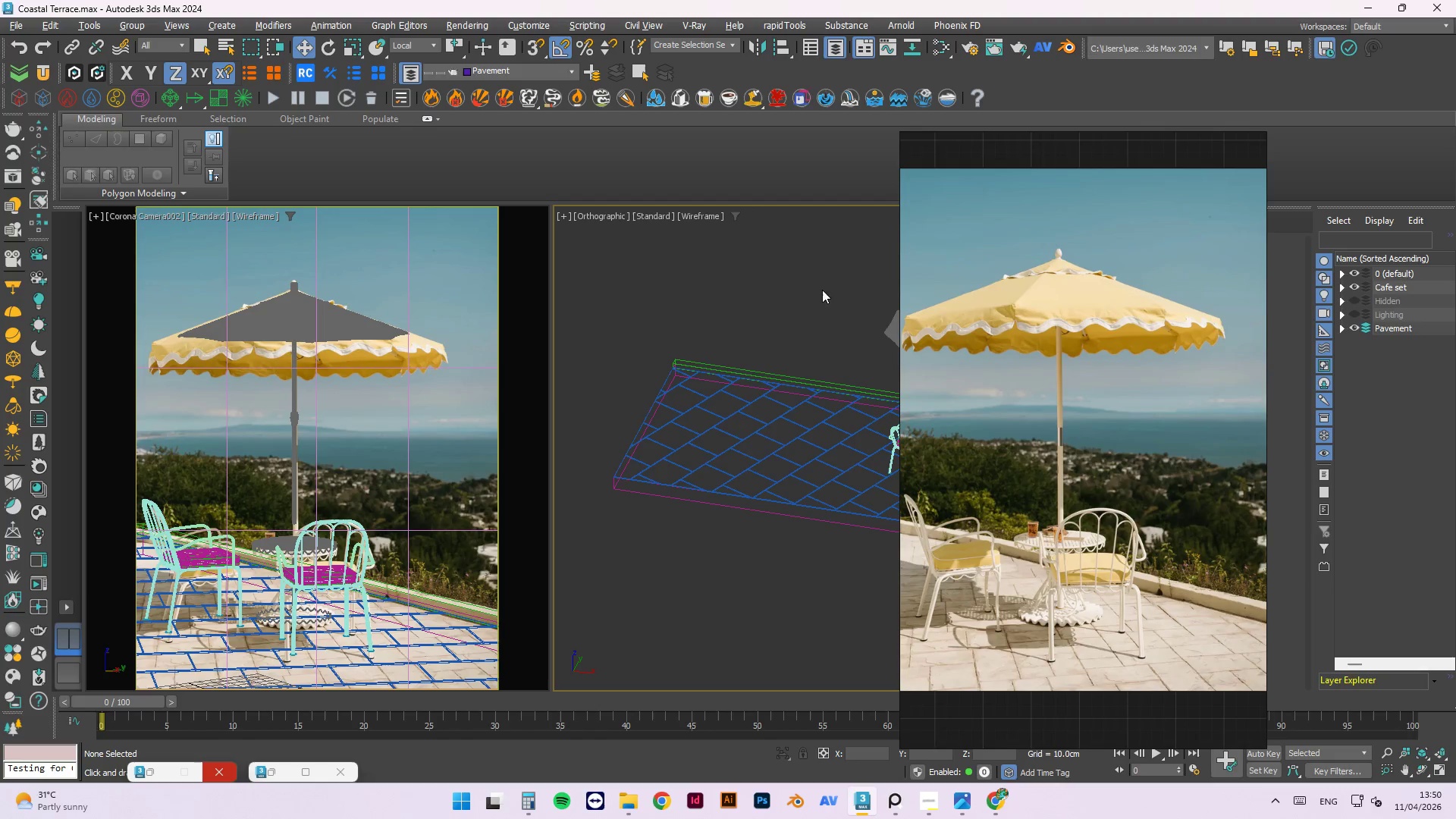 
left_click([798, 300])
 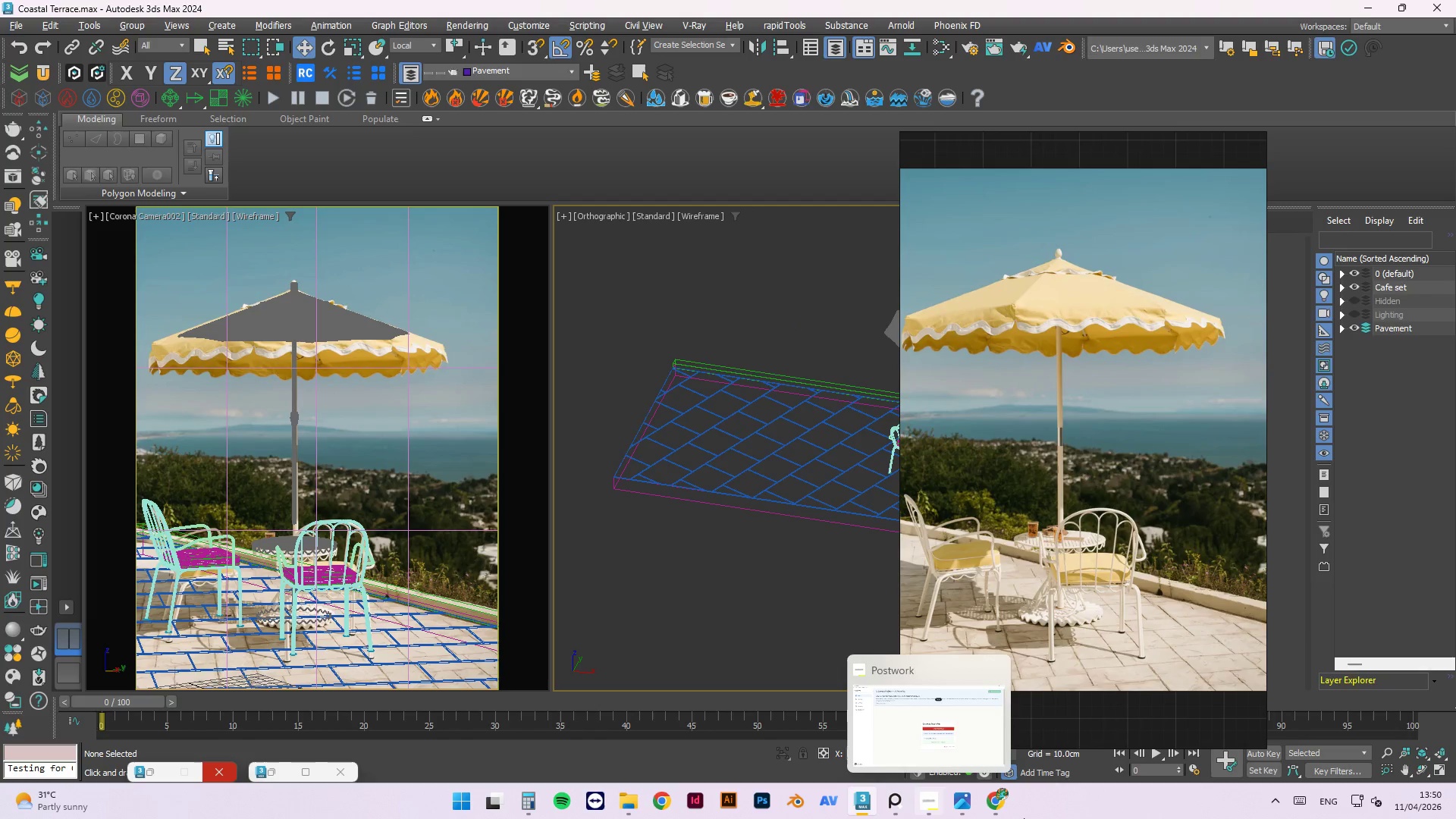 
key(Control+S)
 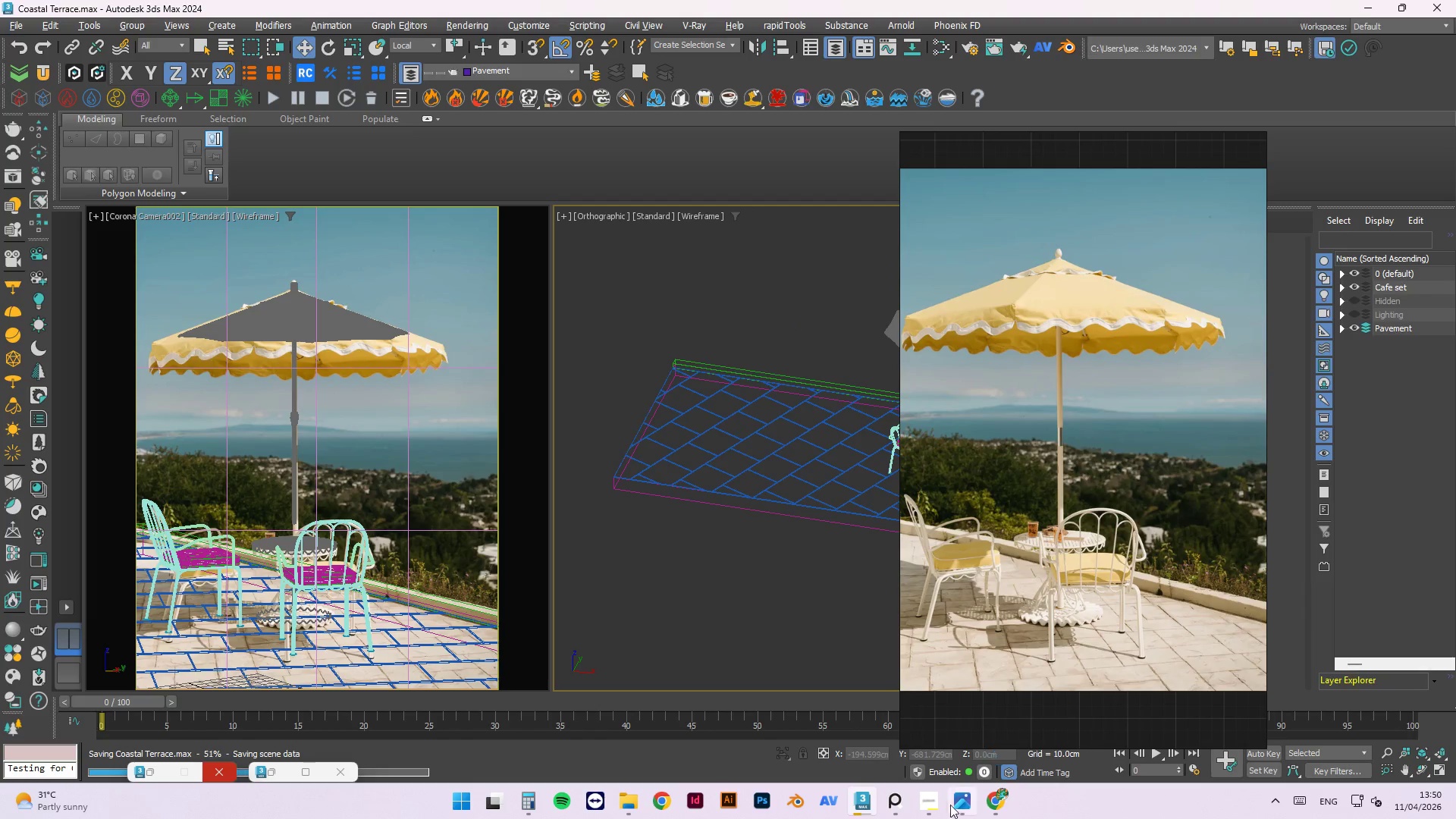 
left_click([936, 804])